 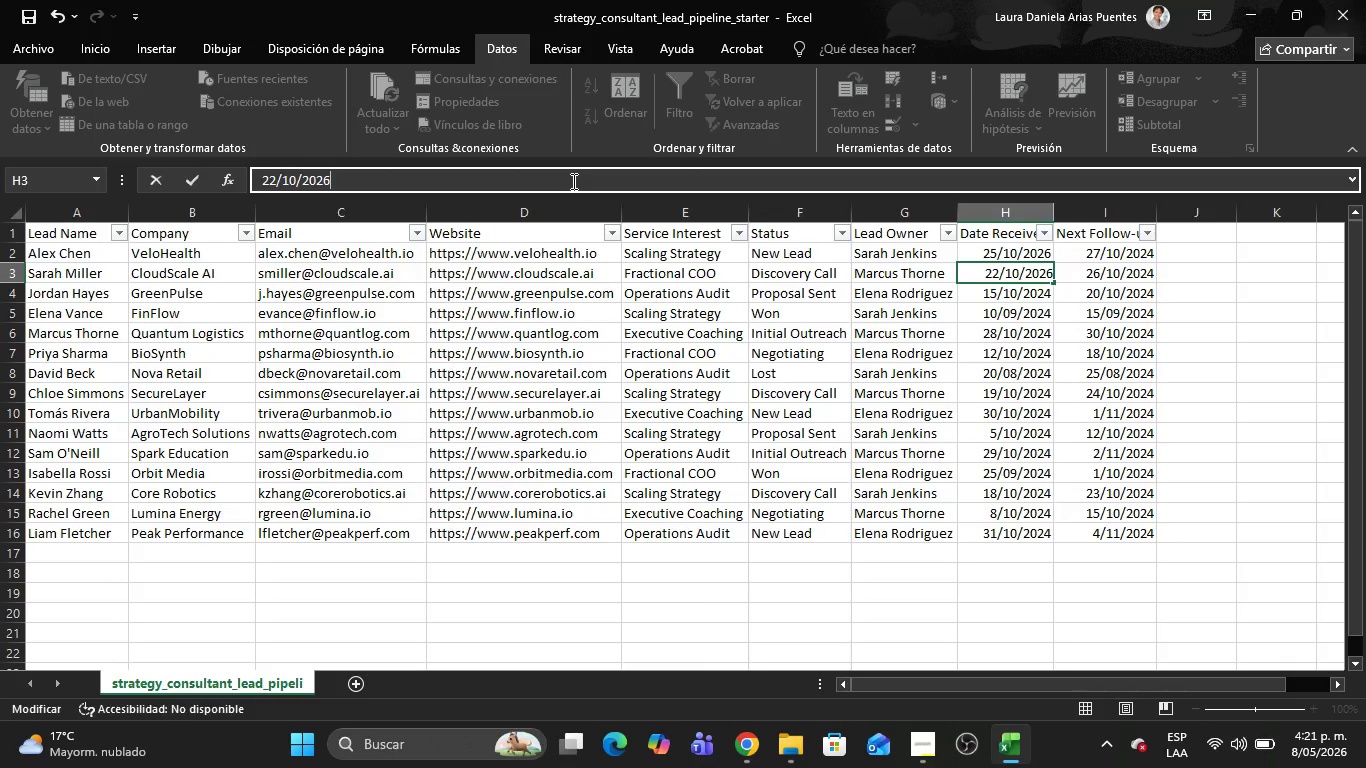 
key(Enter)
 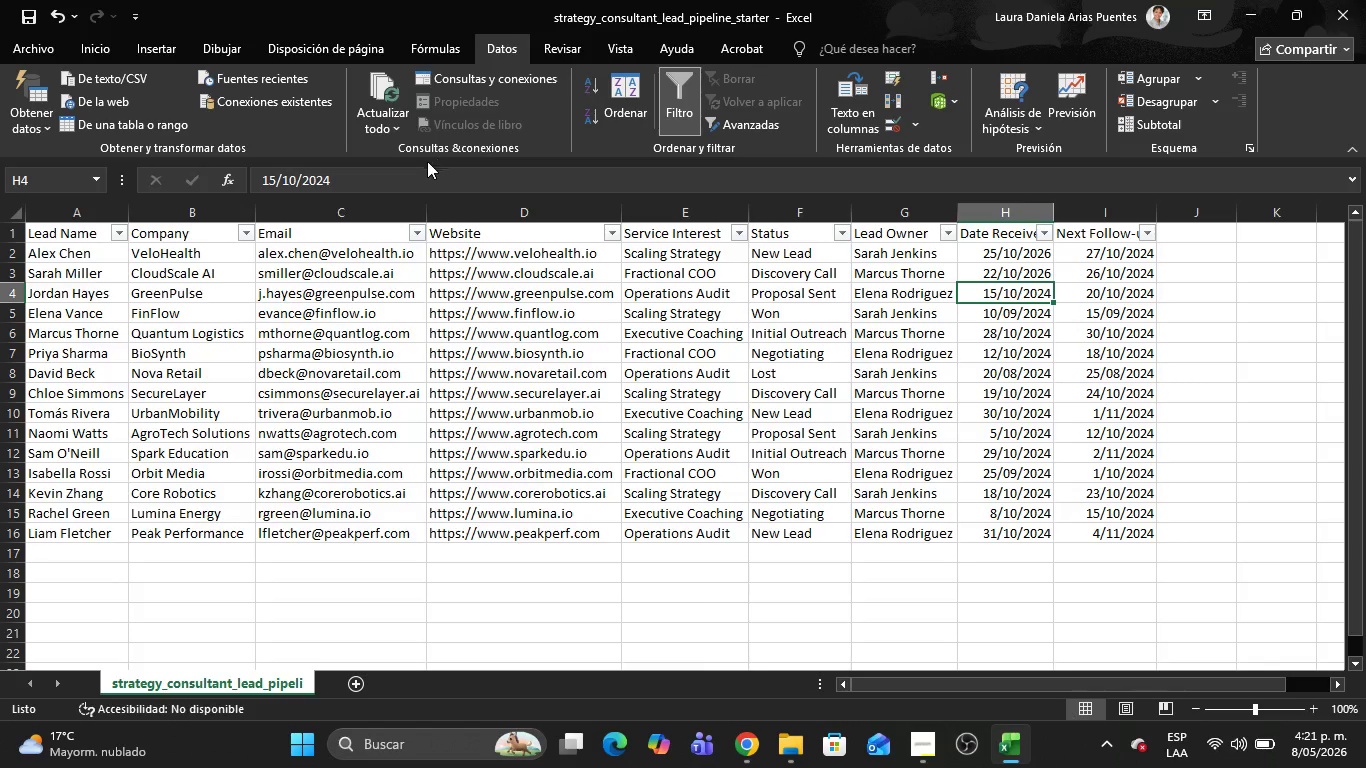 
left_click([391, 179])
 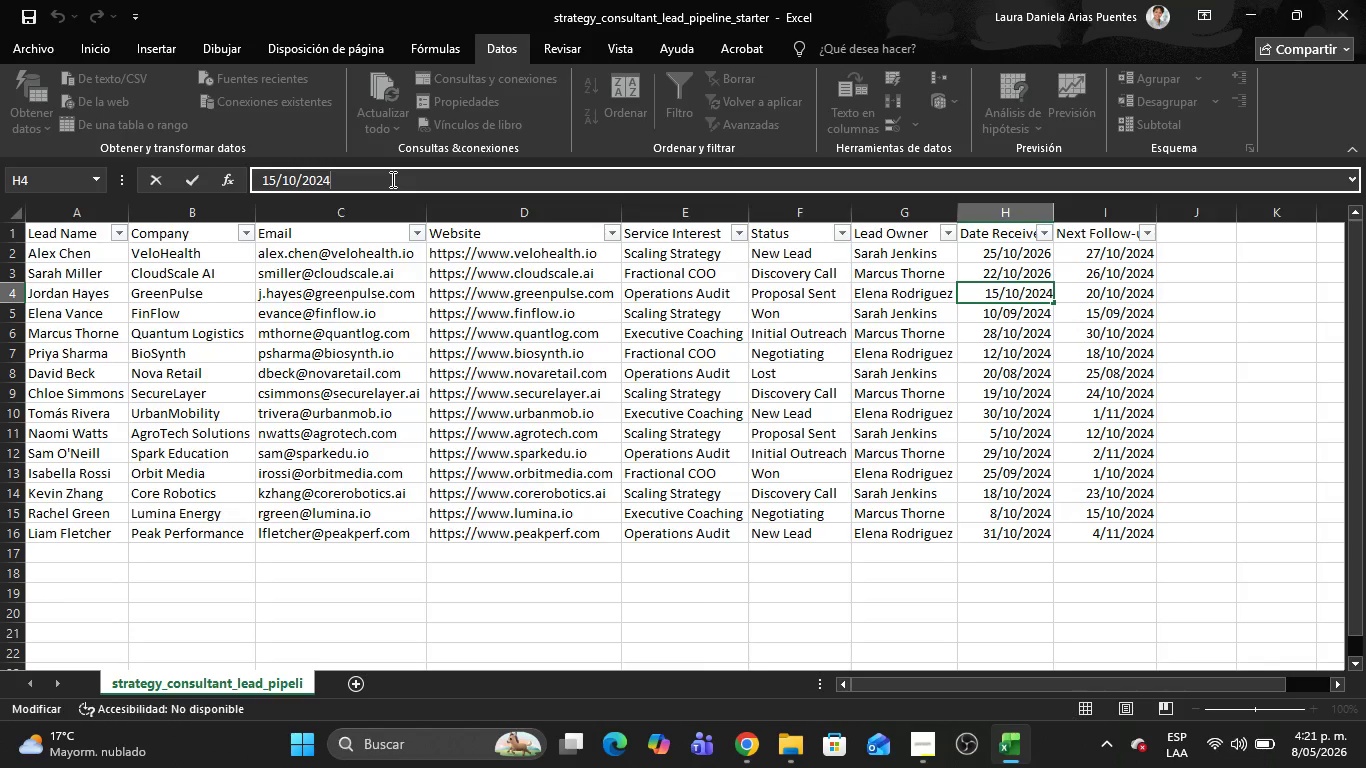 
key(Backspace)
 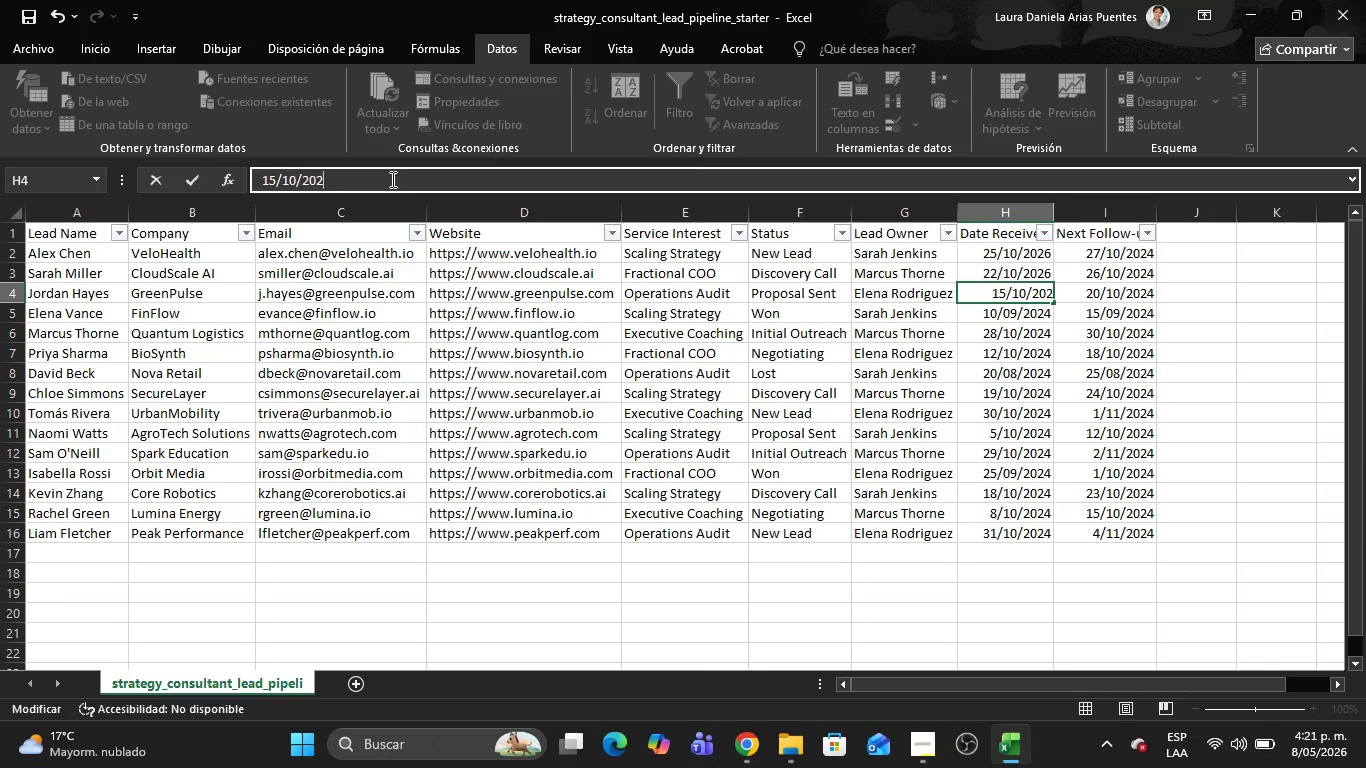 
key(6)
 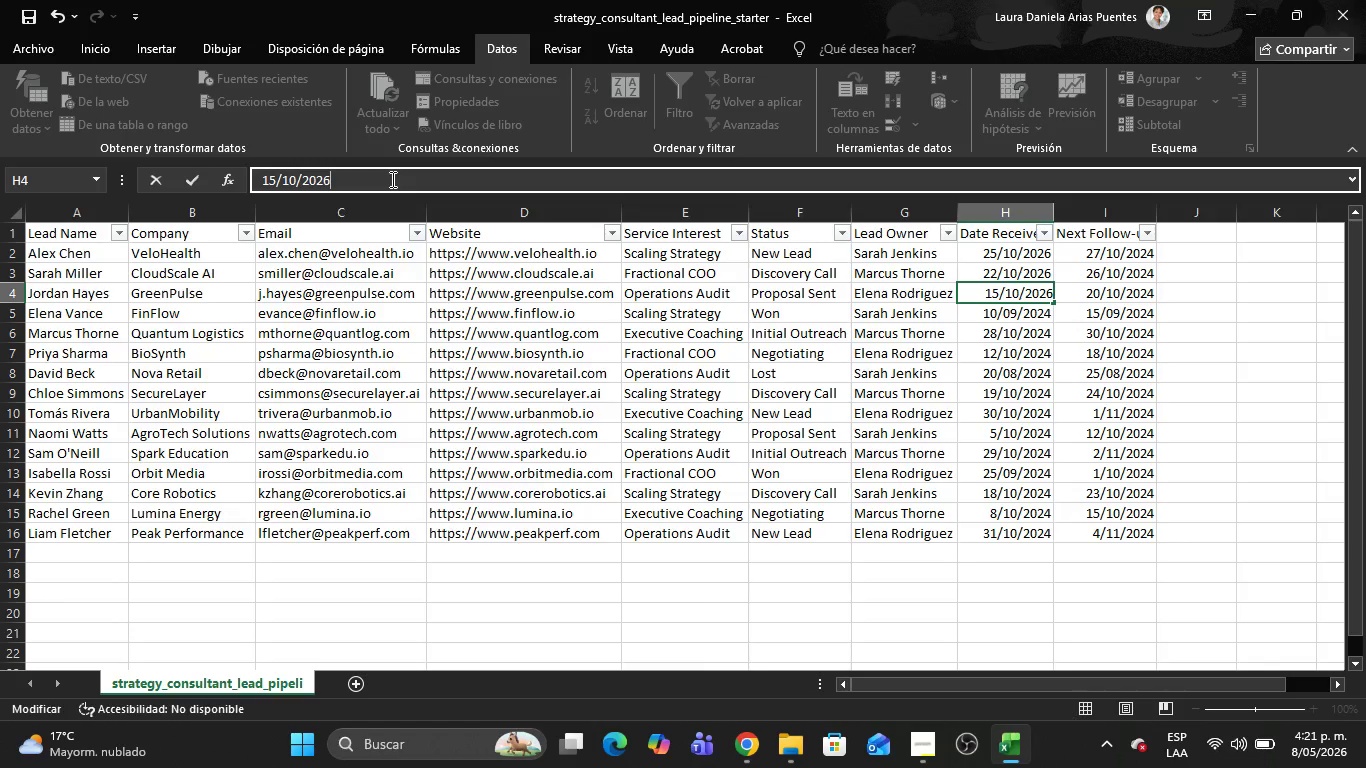 
key(Enter)
 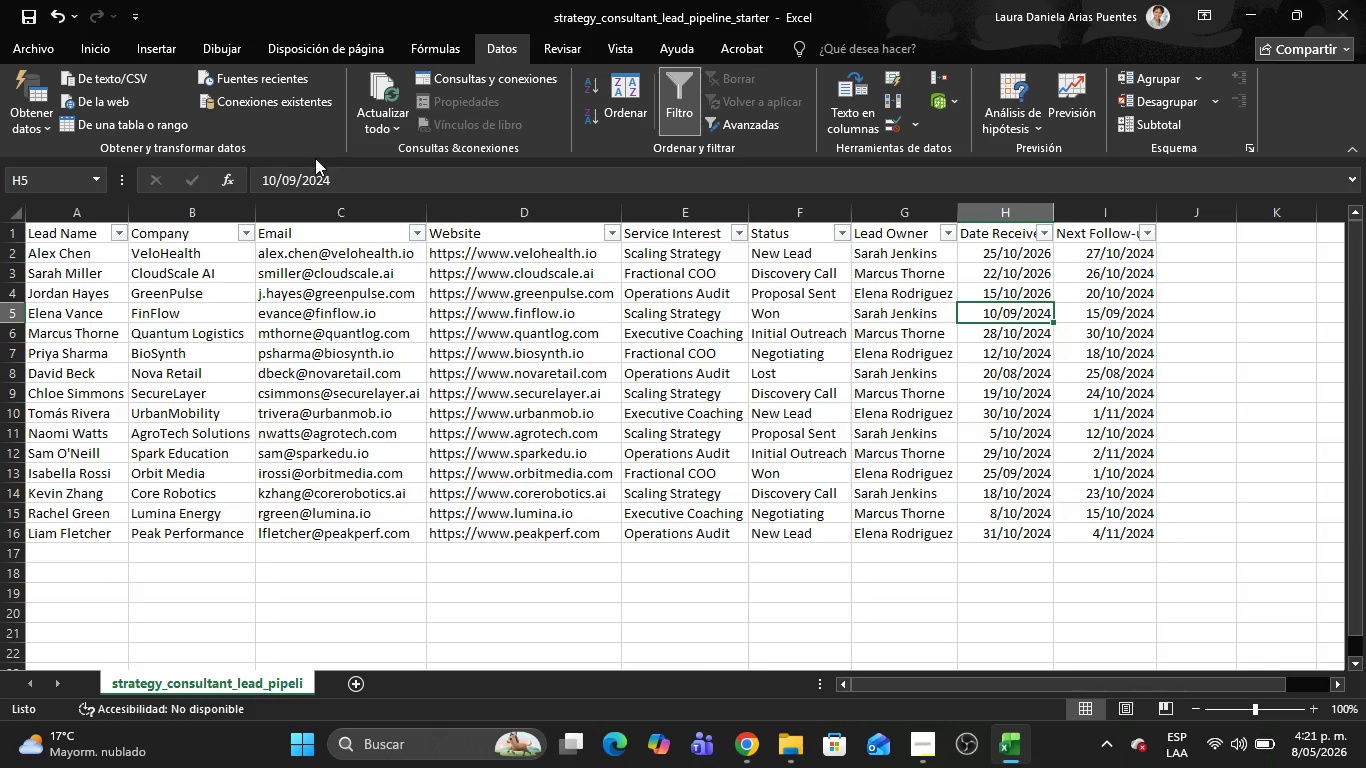 
left_click([334, 174])
 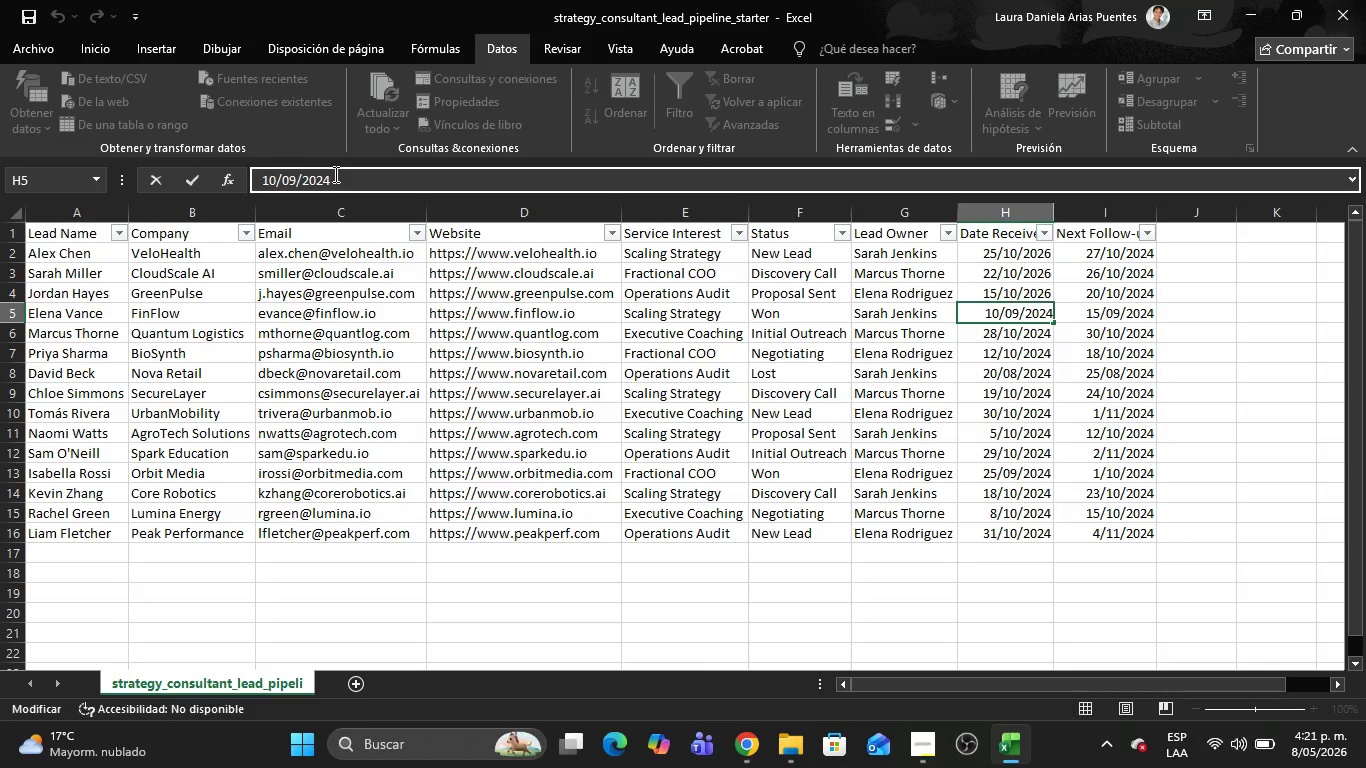 
key(Backspace)
 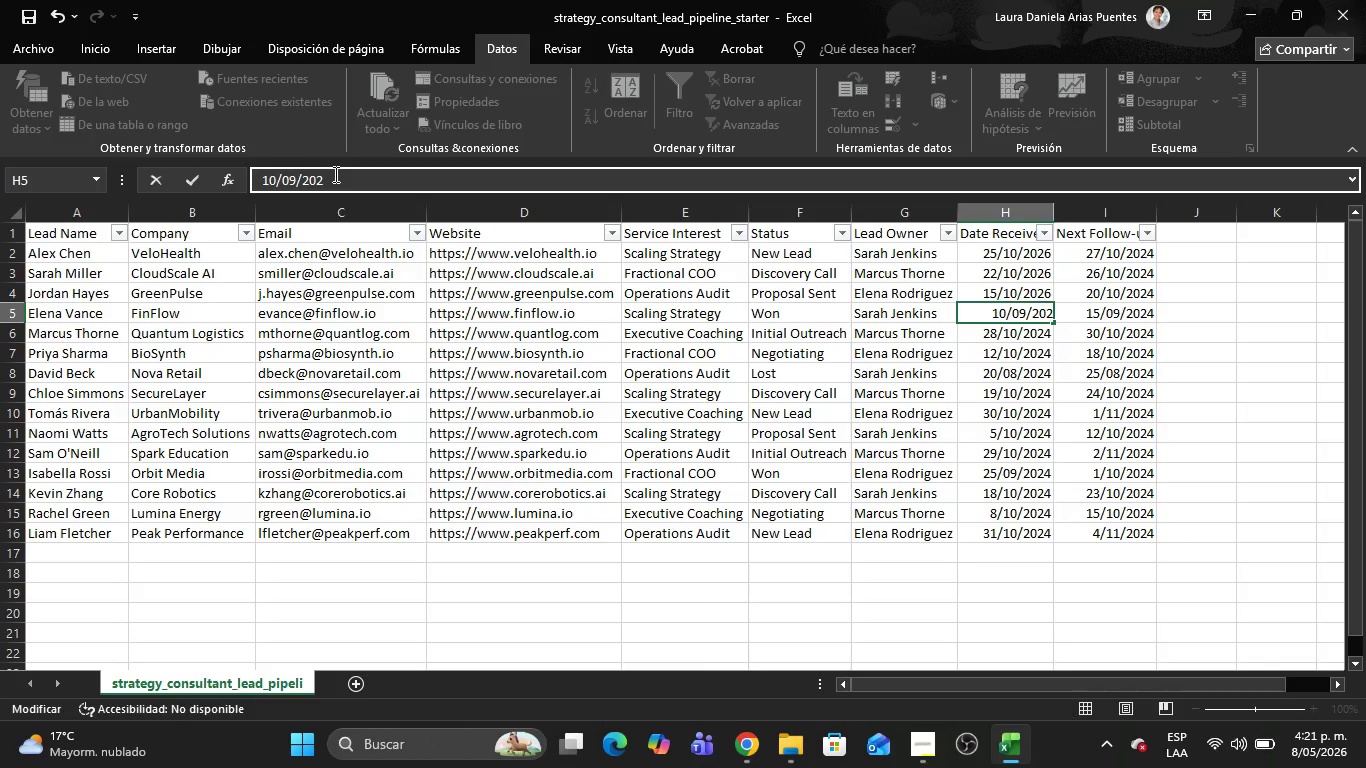 
key(6)
 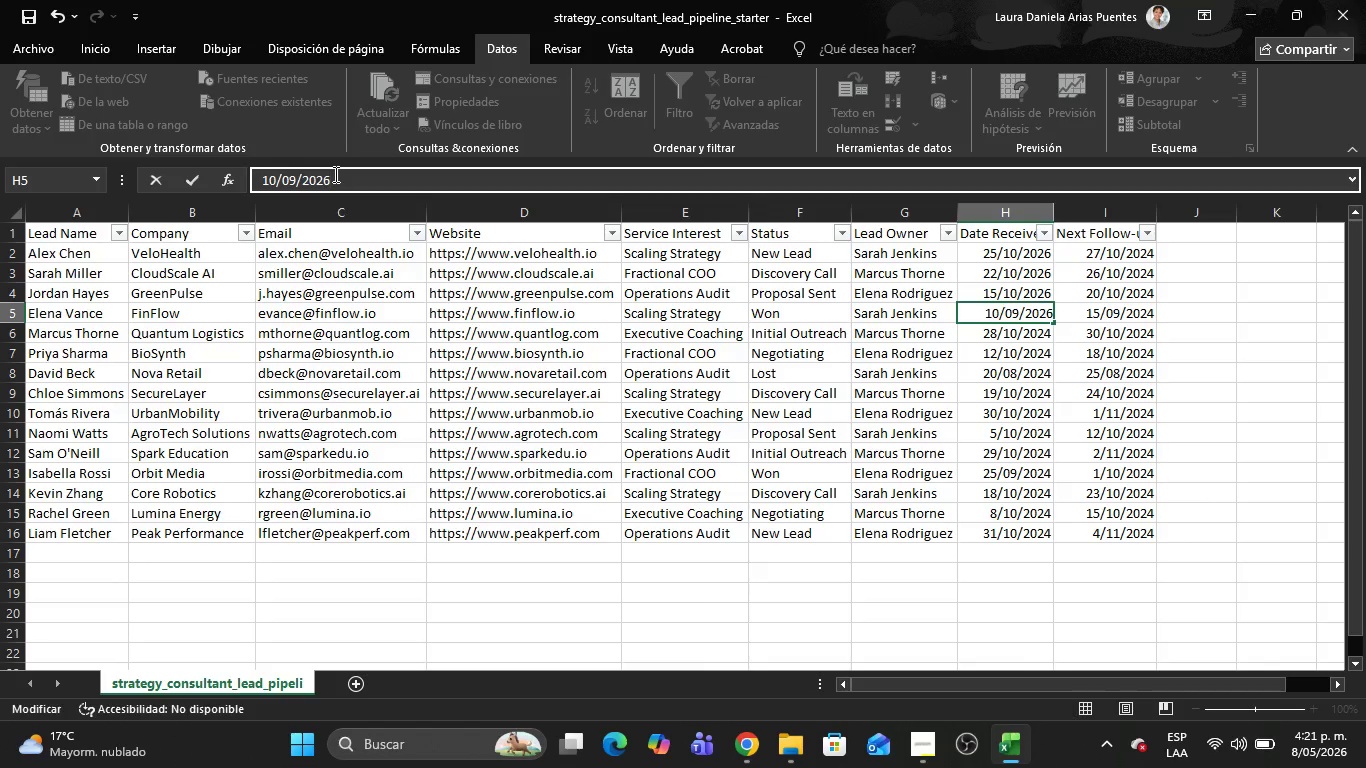 
key(Enter)
 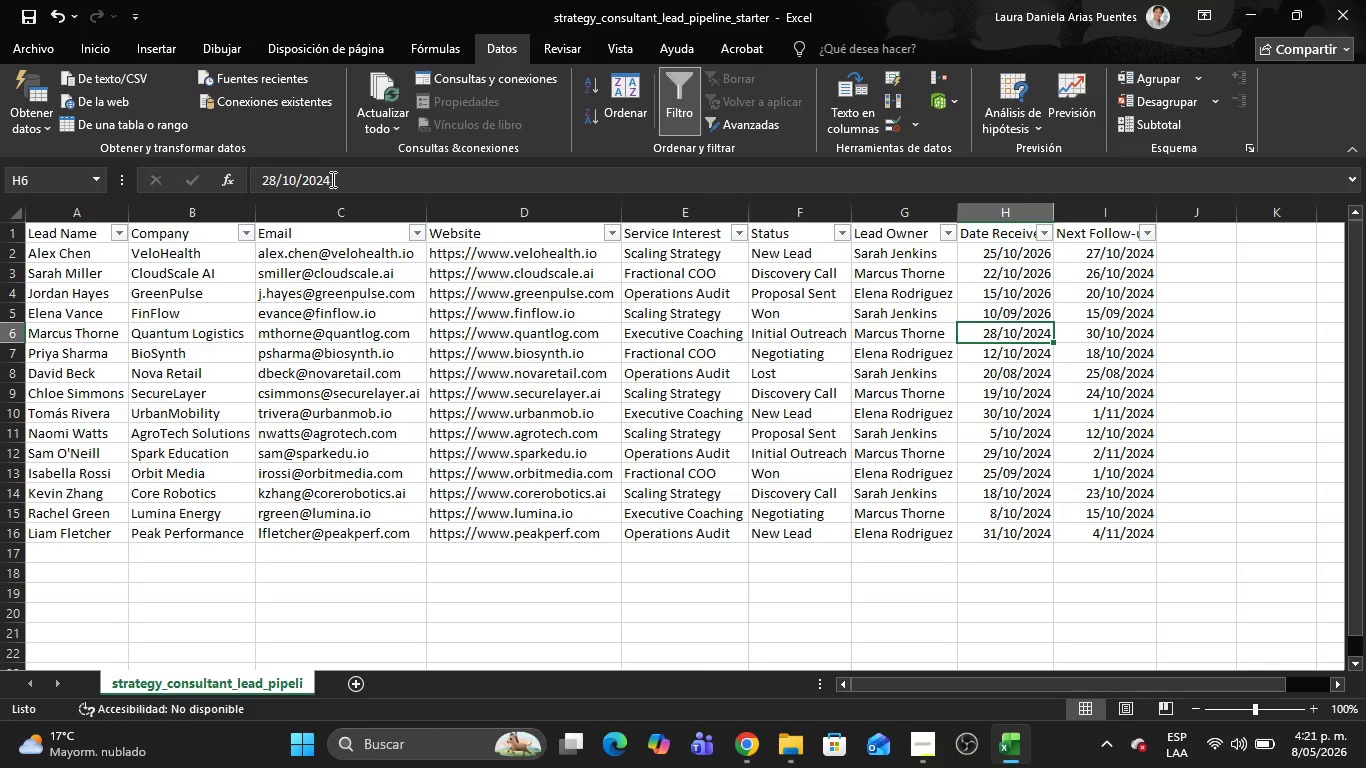 
wait(5.89)
 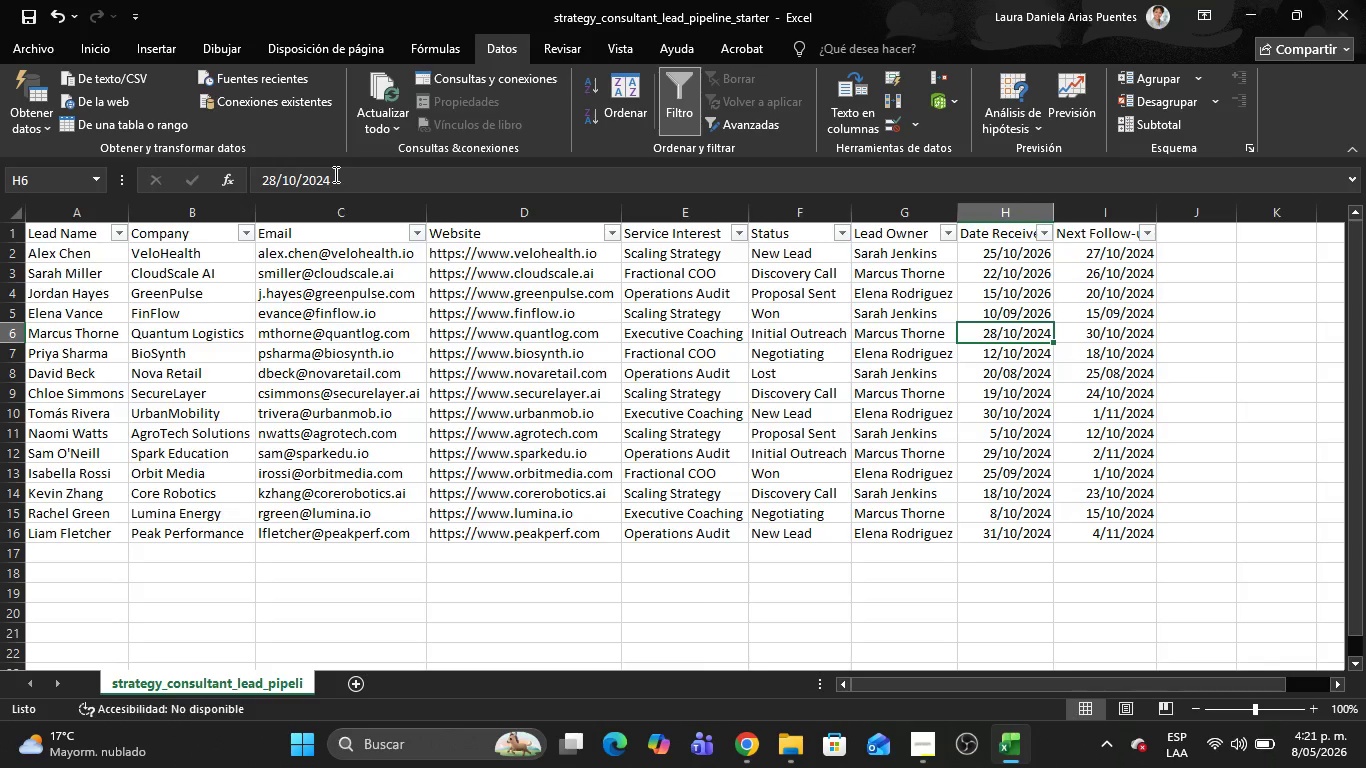 
left_click([331, 179])
 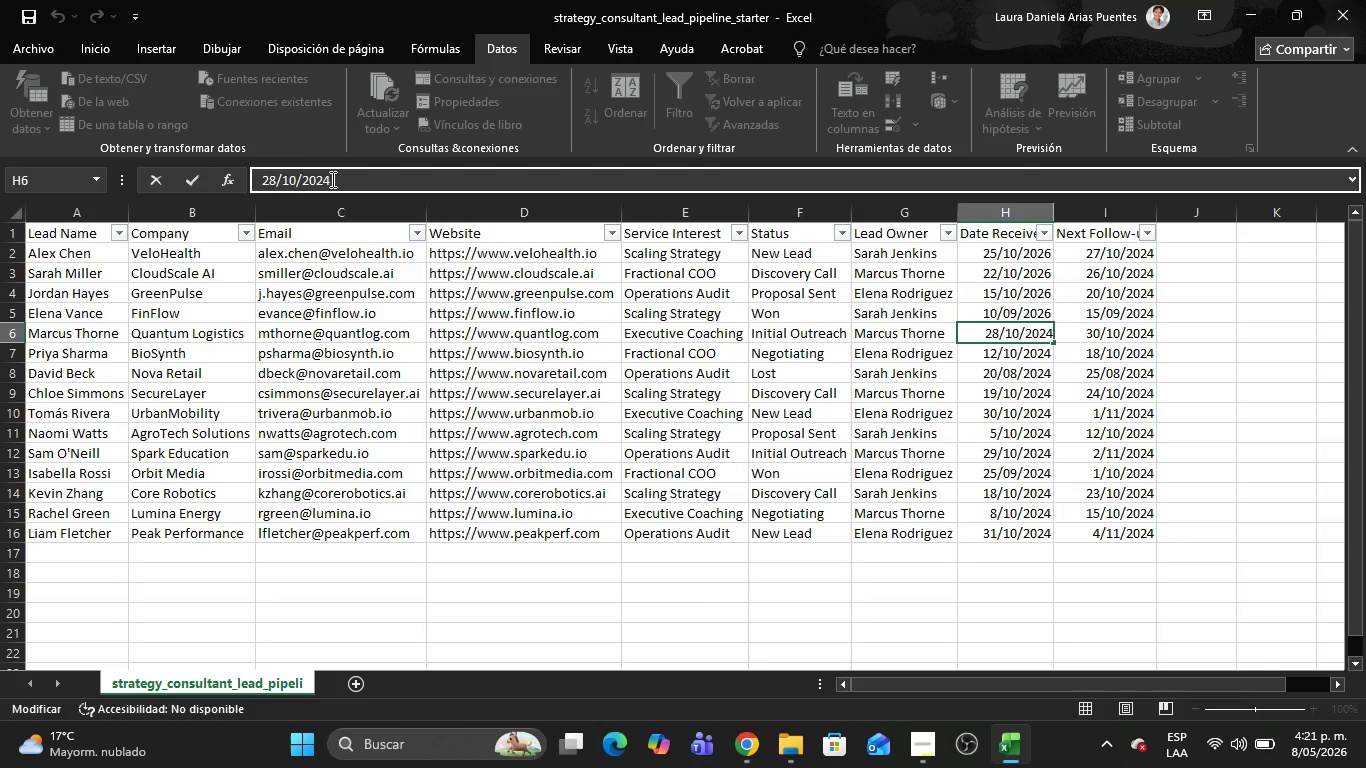 
key(Backspace)
 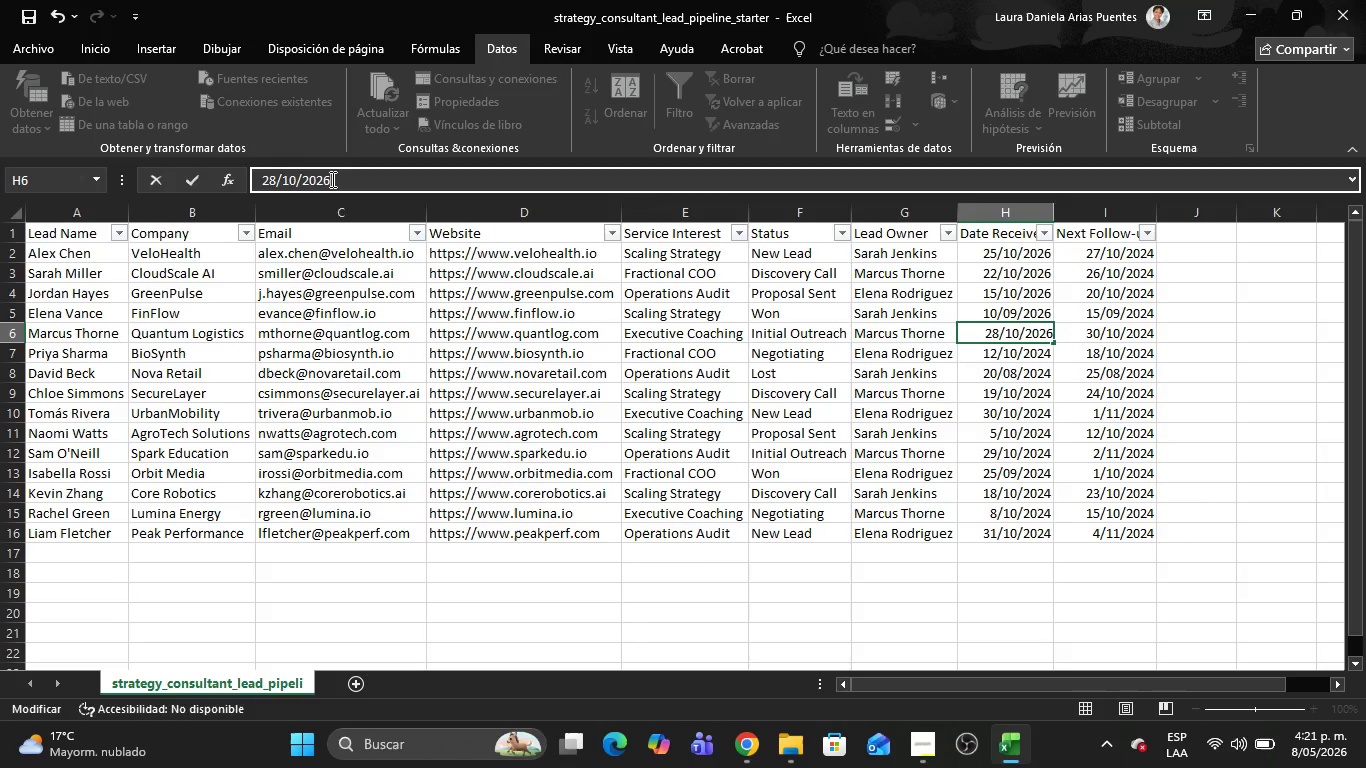 
key(6)
 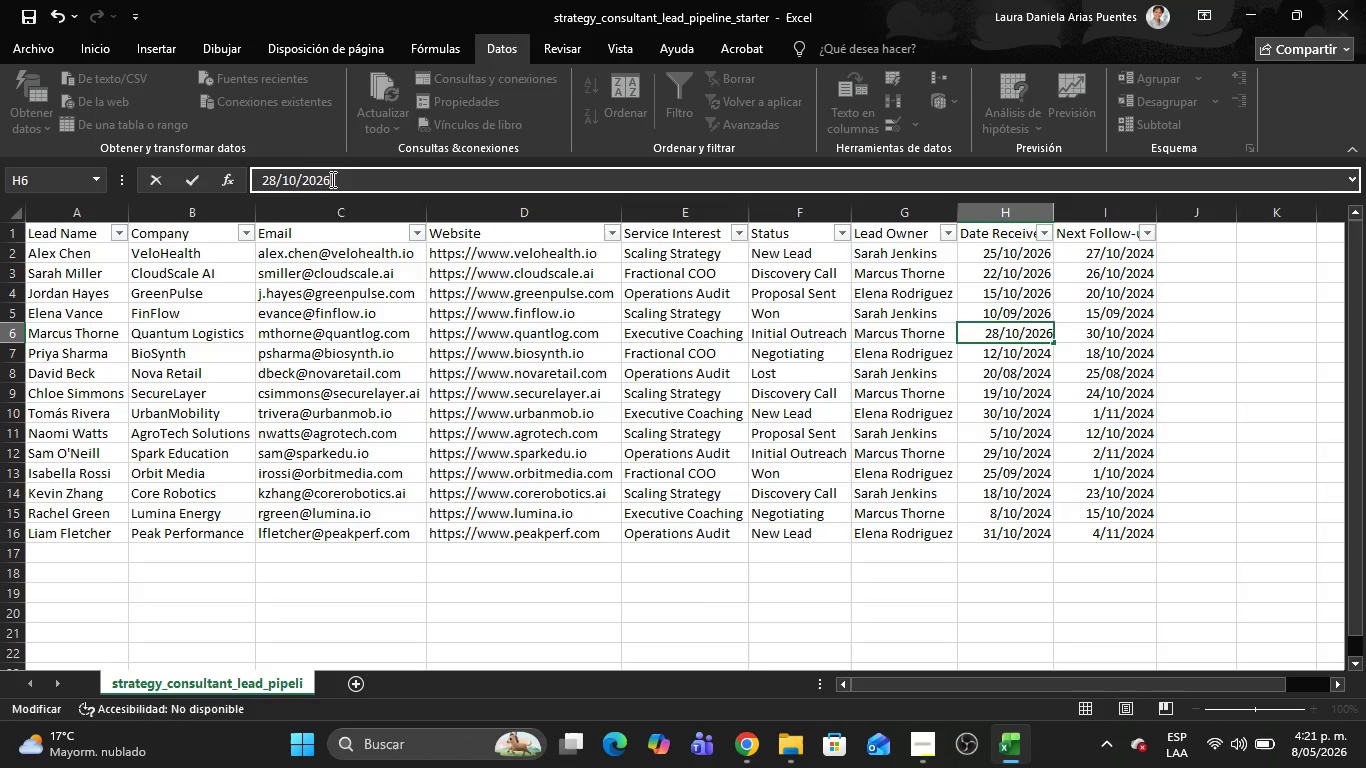 
key(Enter)
 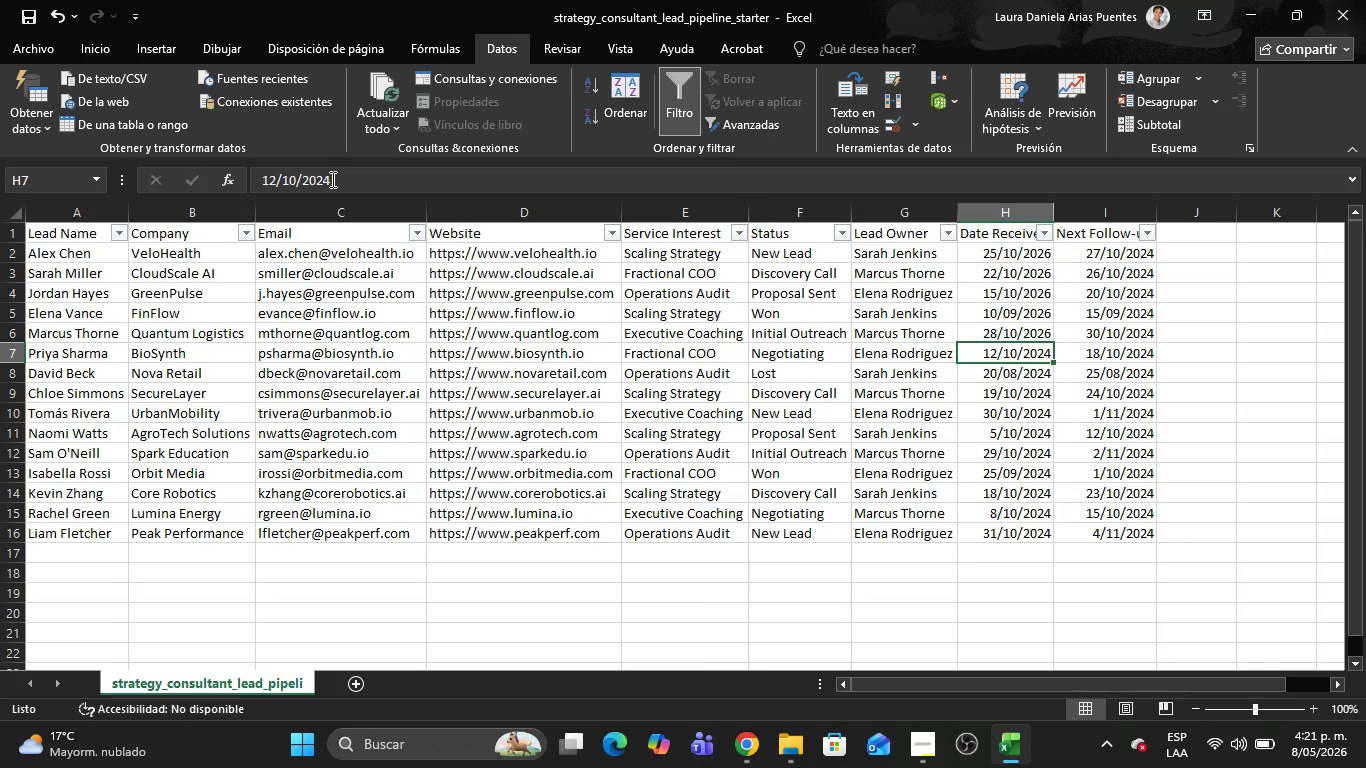 
left_click([331, 179])
 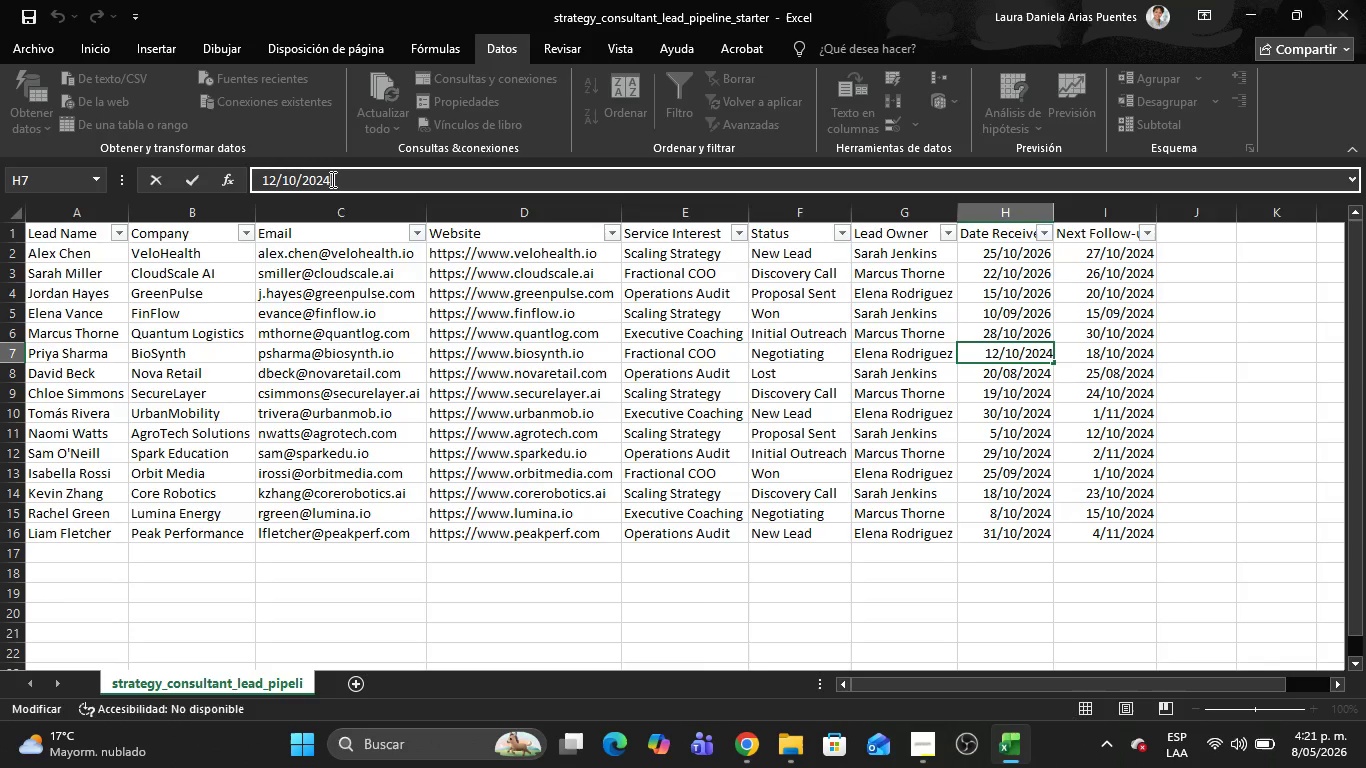 
key(Backspace)
 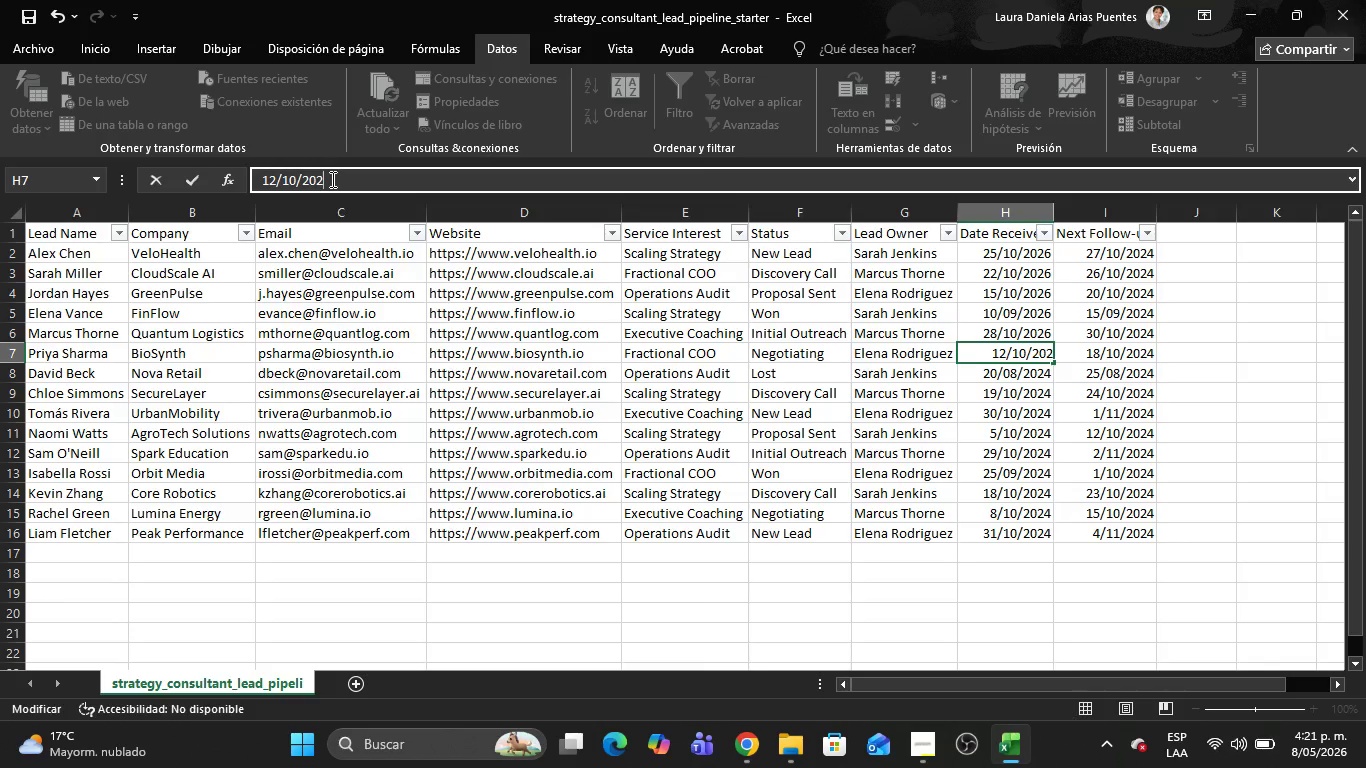 
key(6)
 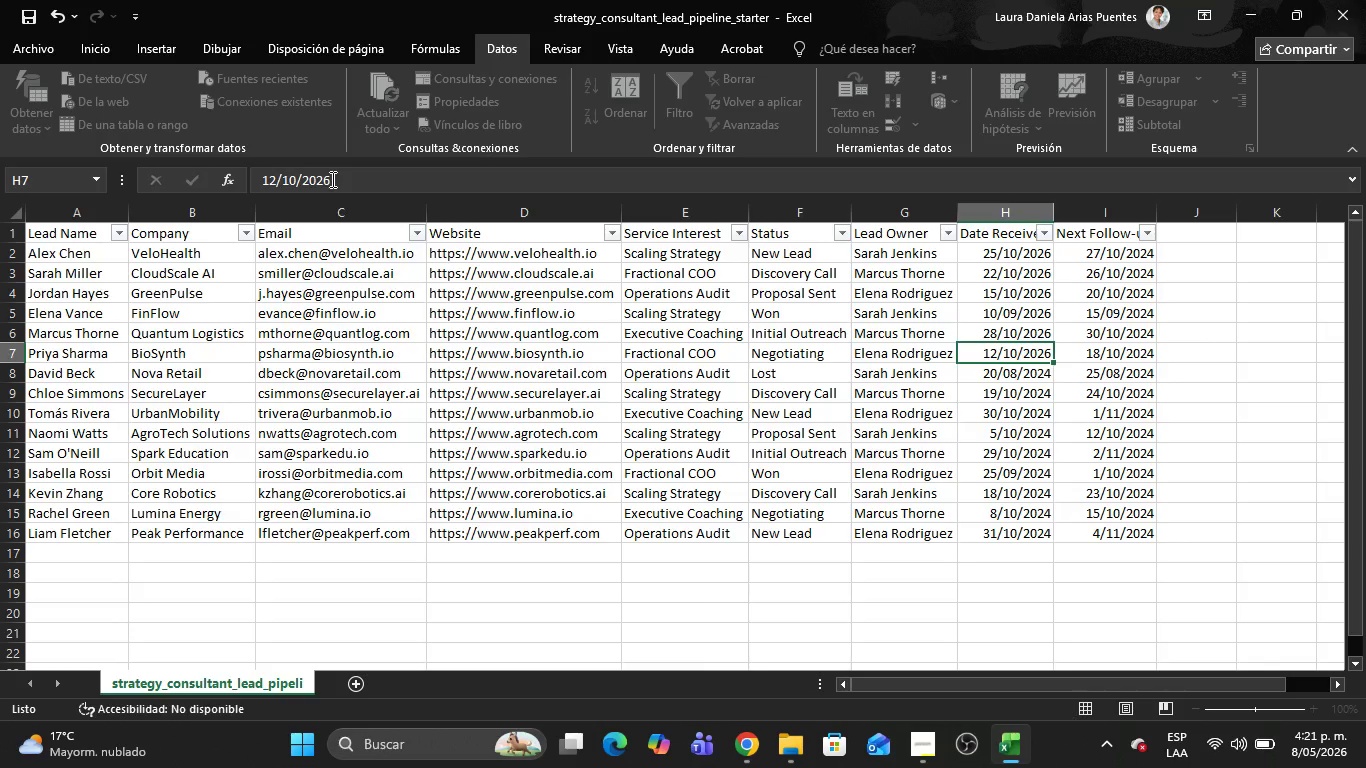 
key(Enter)
 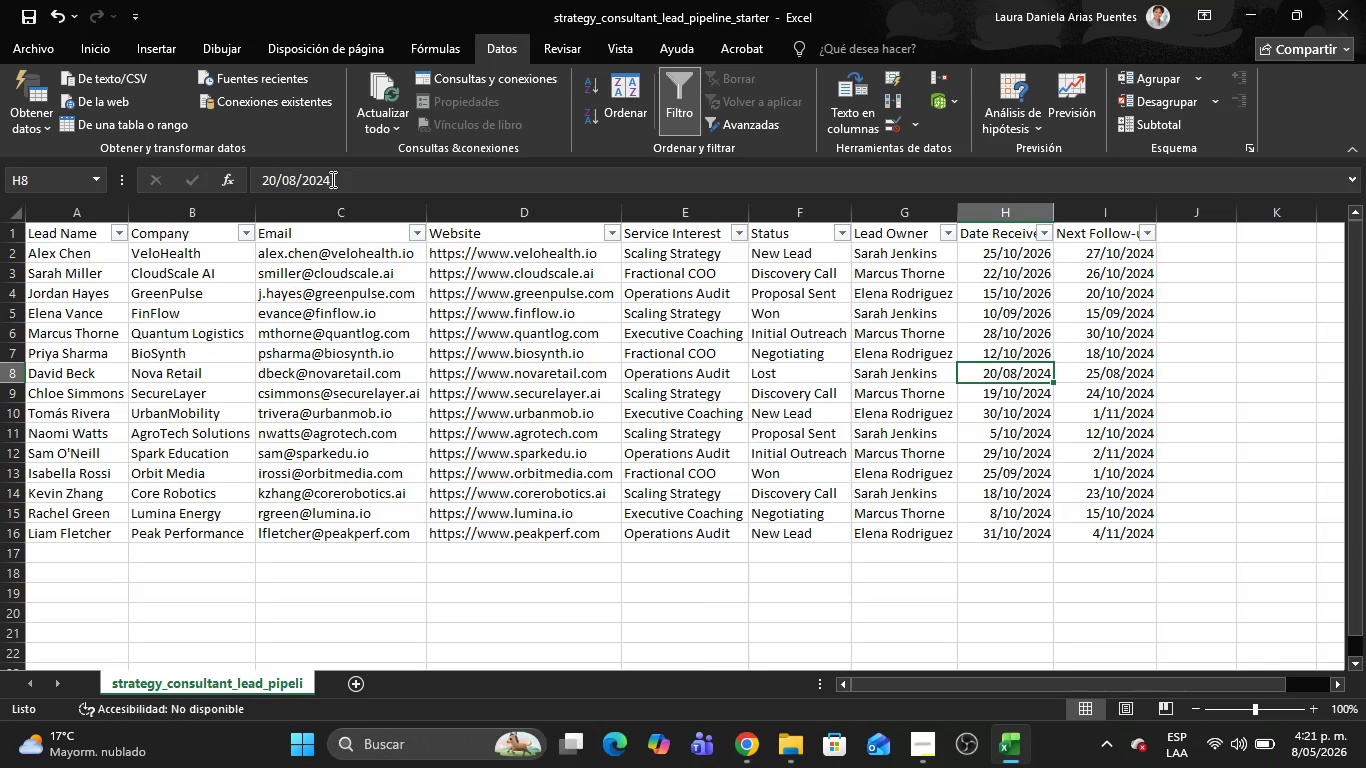 
left_click([331, 179])
 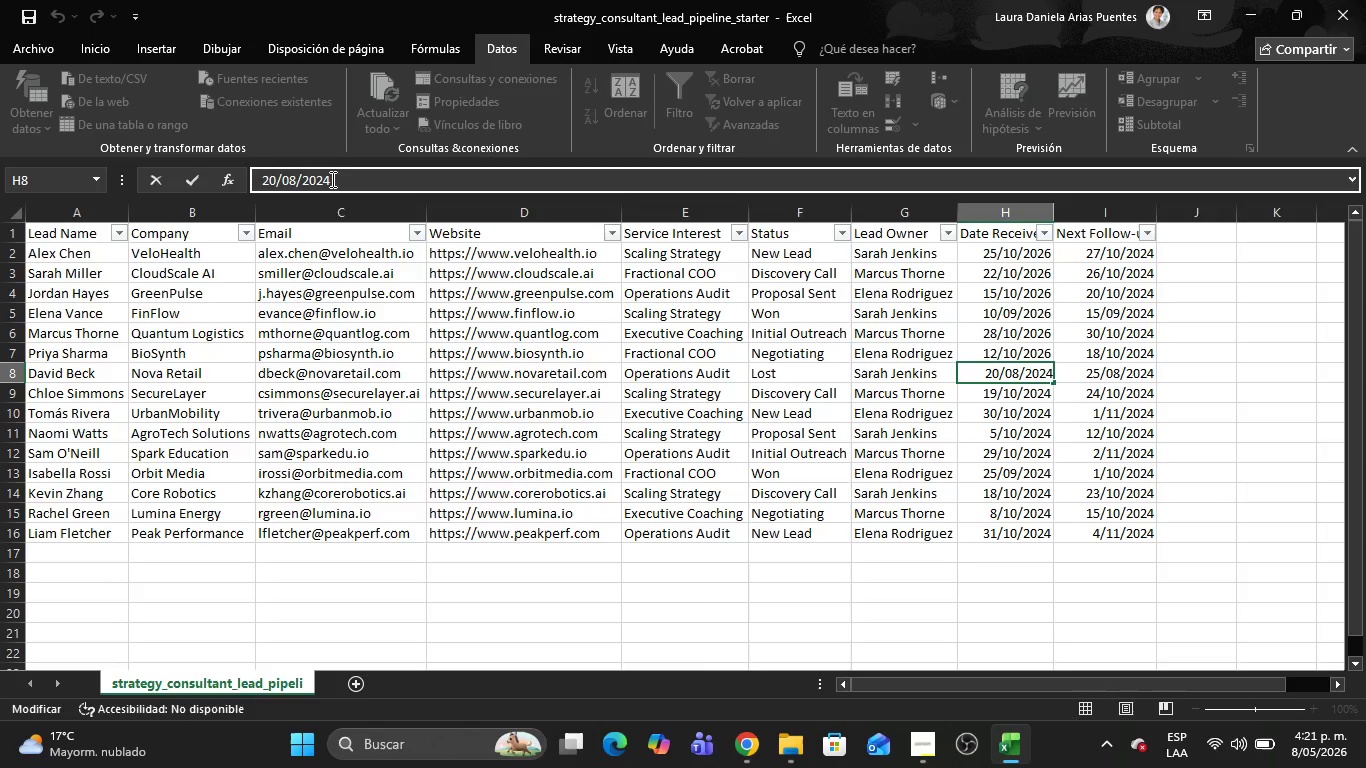 
key(Backspace)
 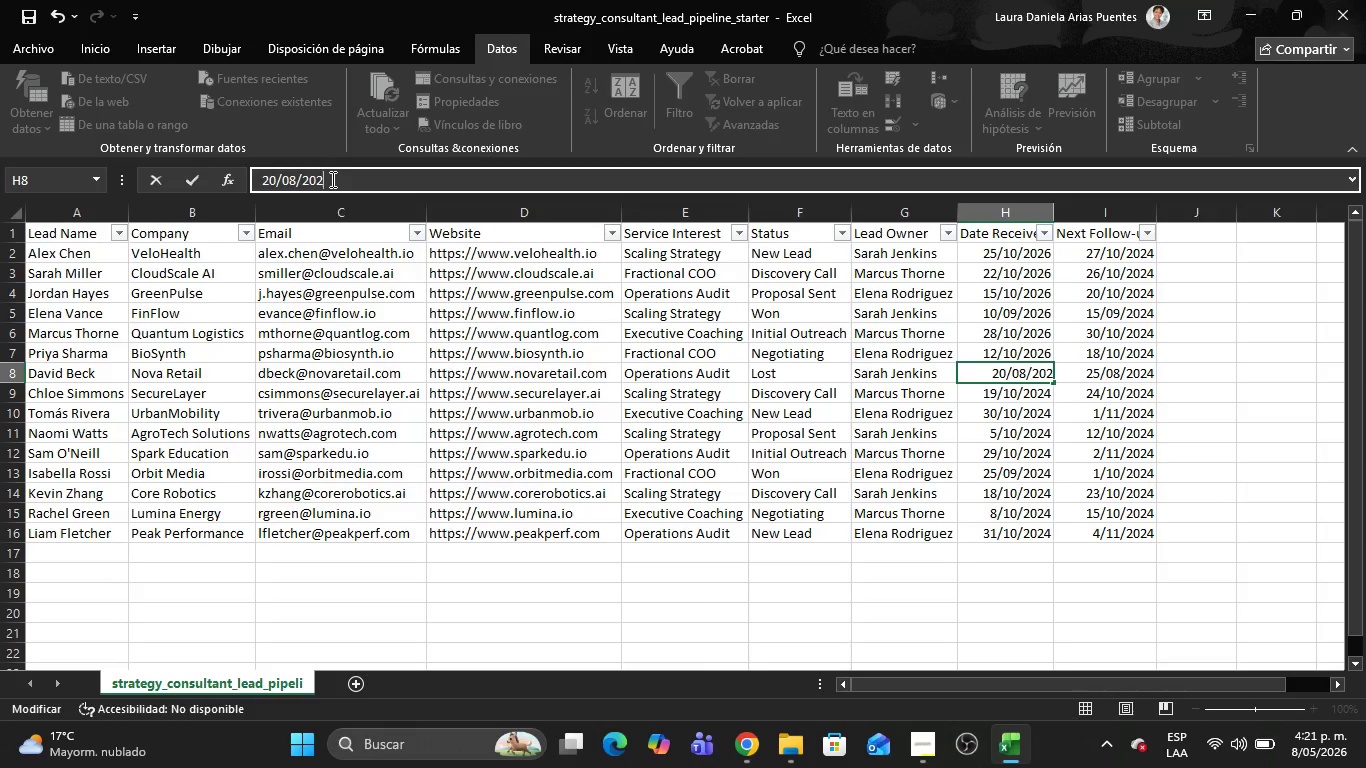 
key(6)
 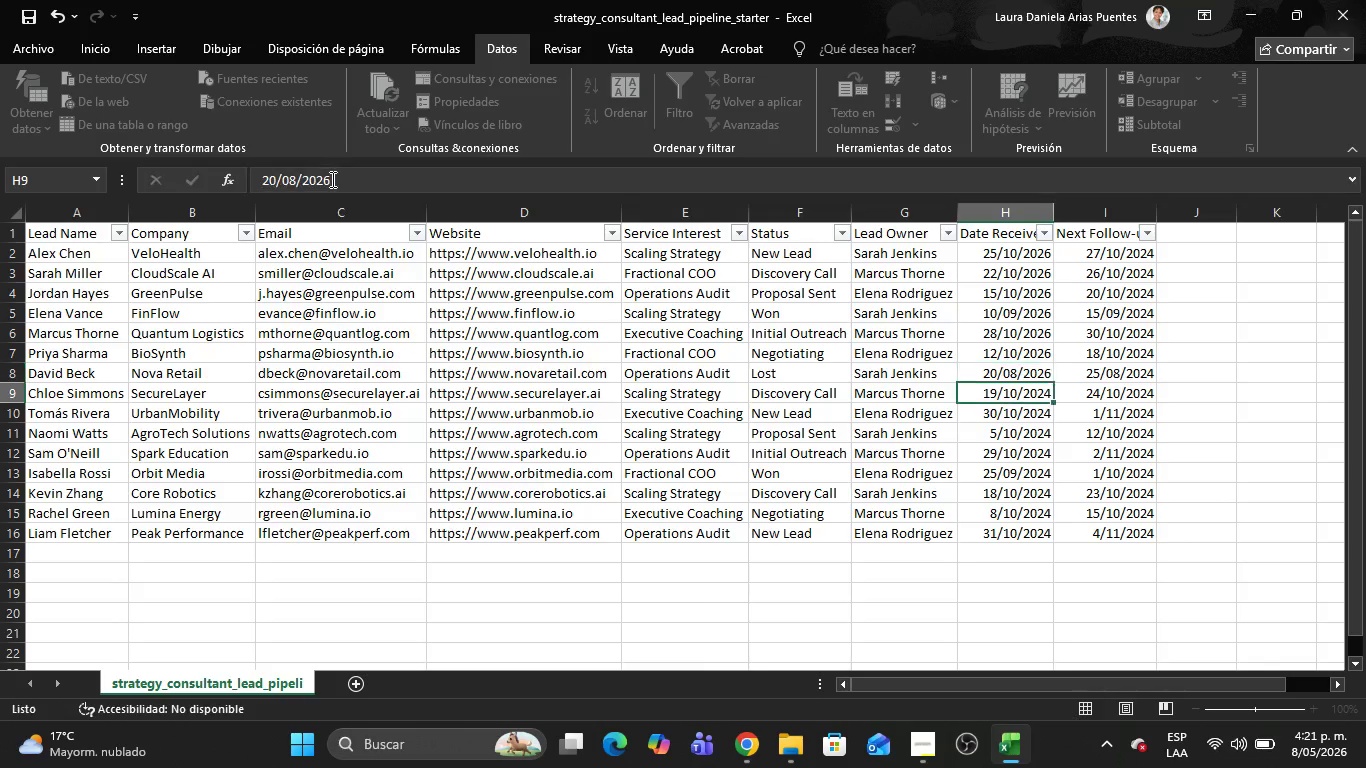 
key(Enter)
 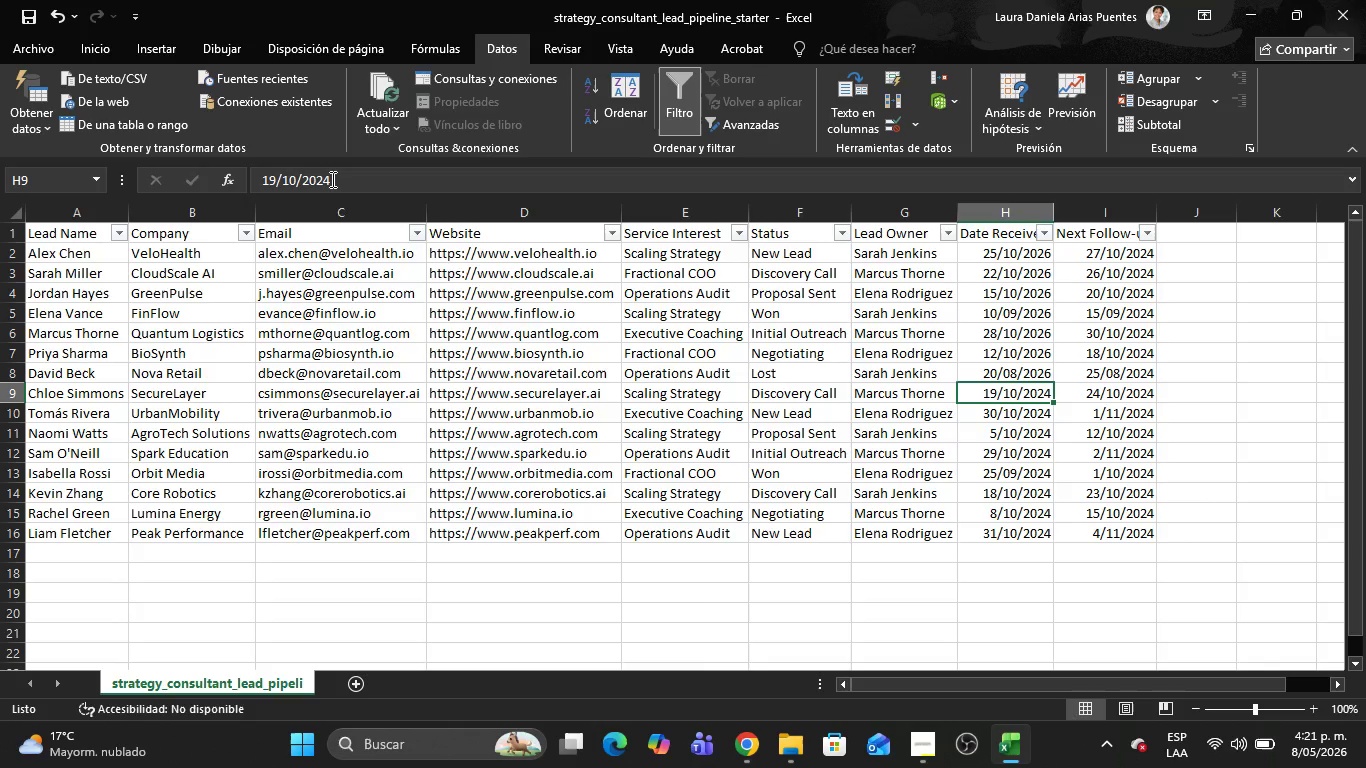 
wait(7.67)
 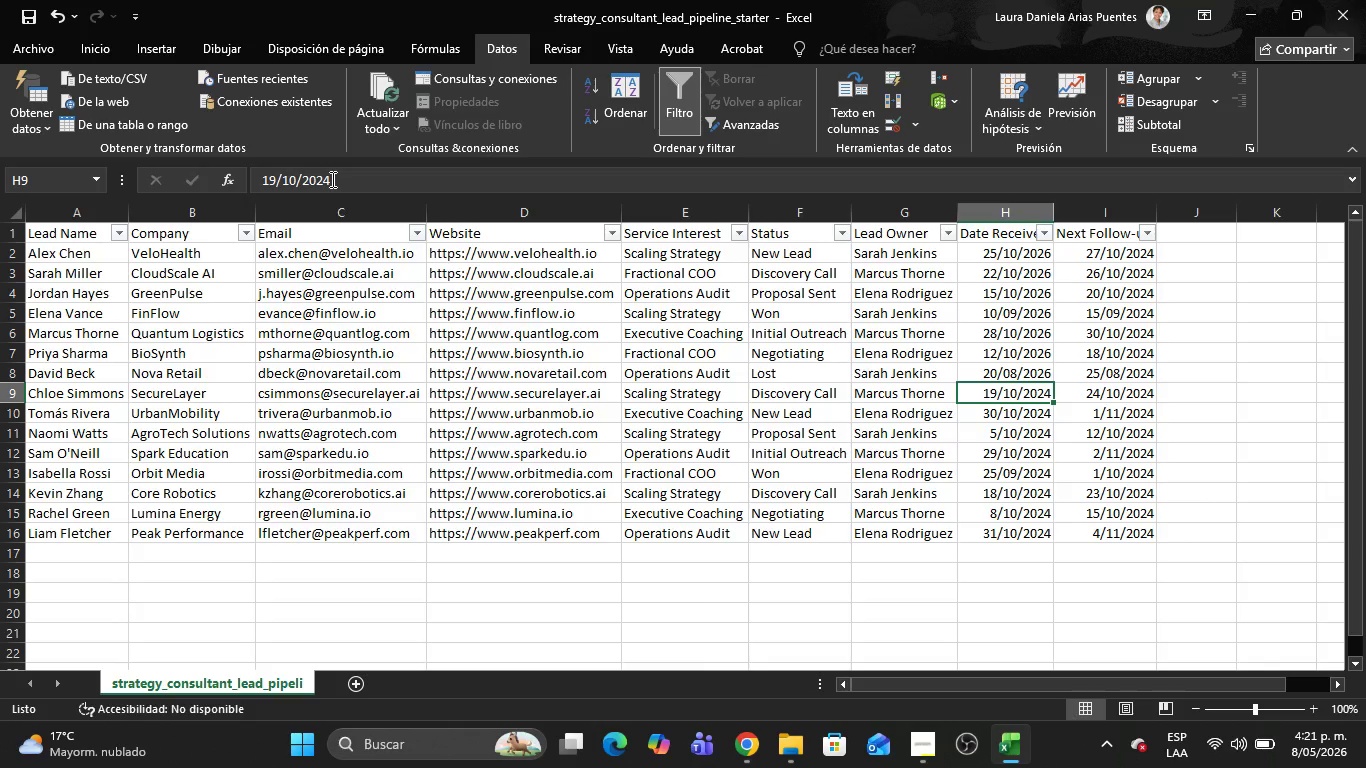 
left_click([331, 179])
 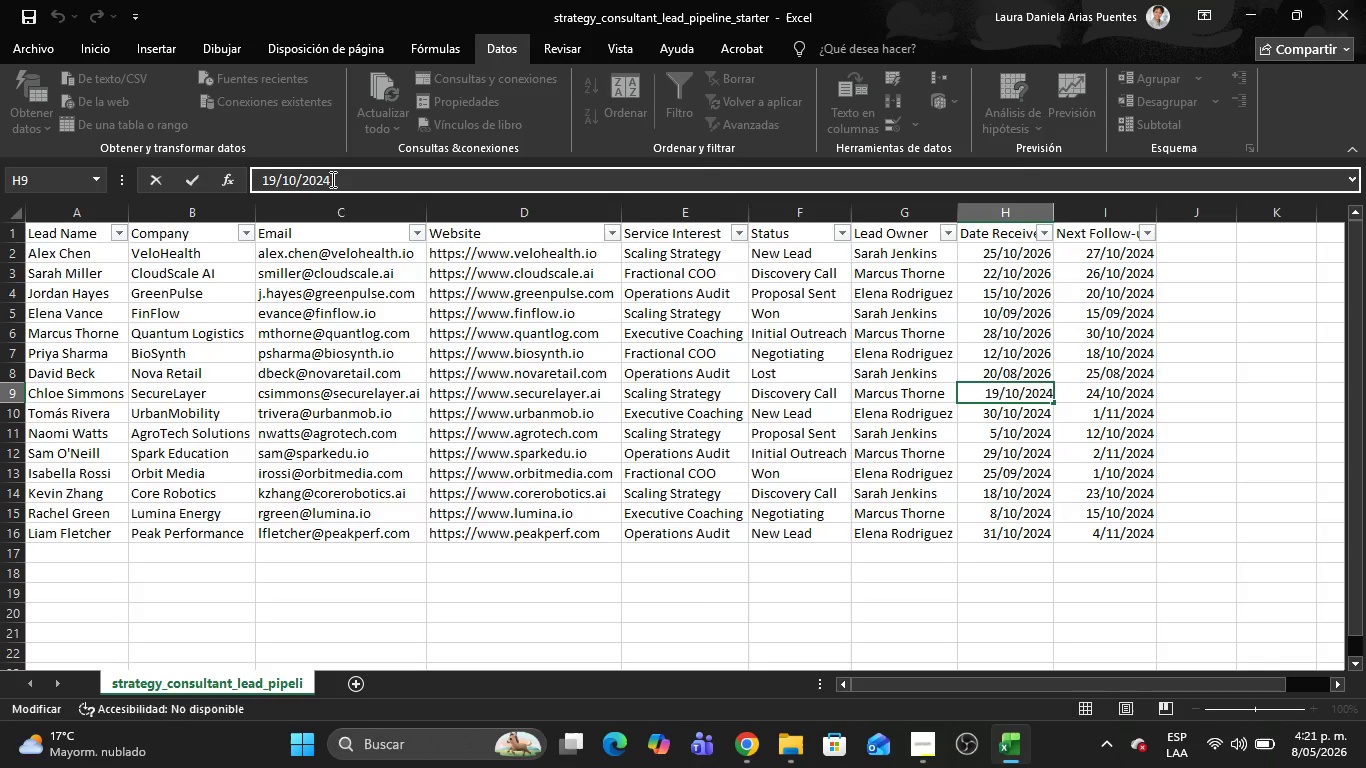 
key(Backspace)
 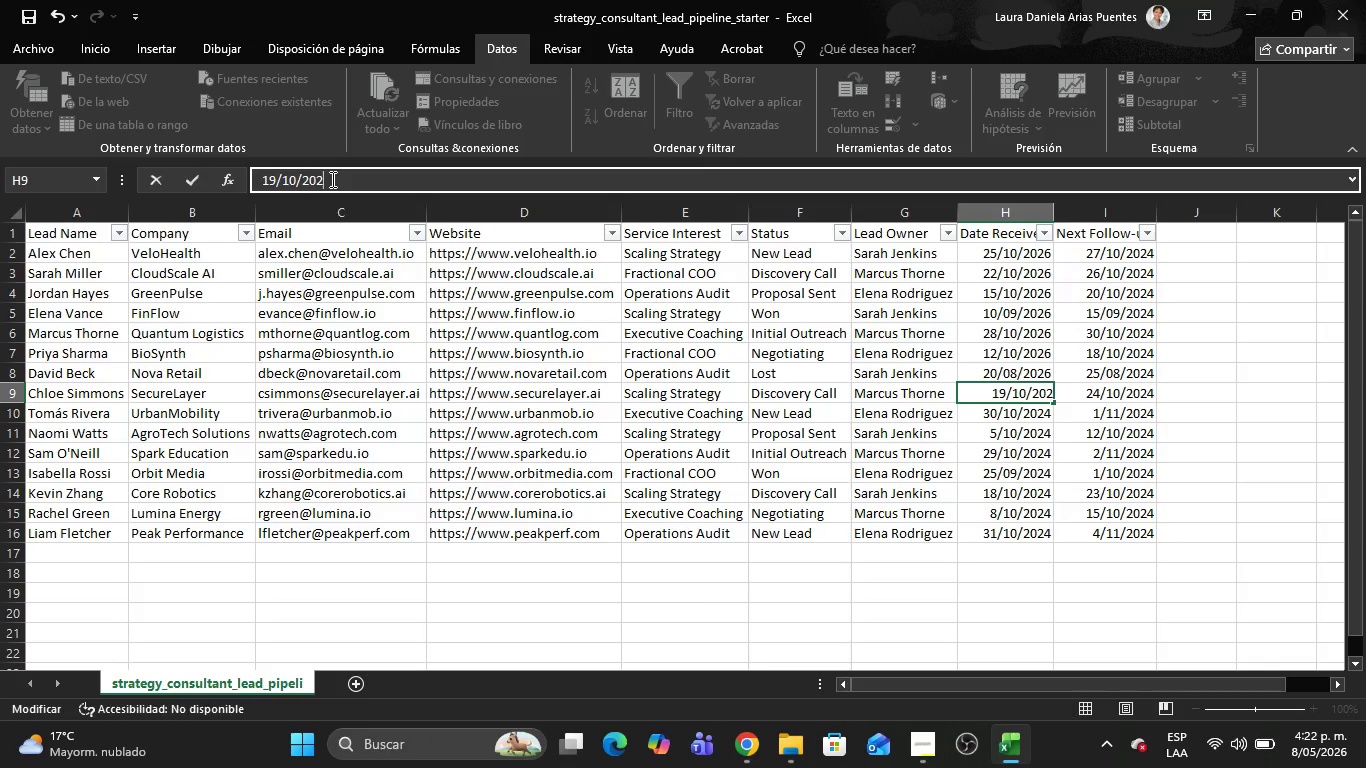 
key(6)
 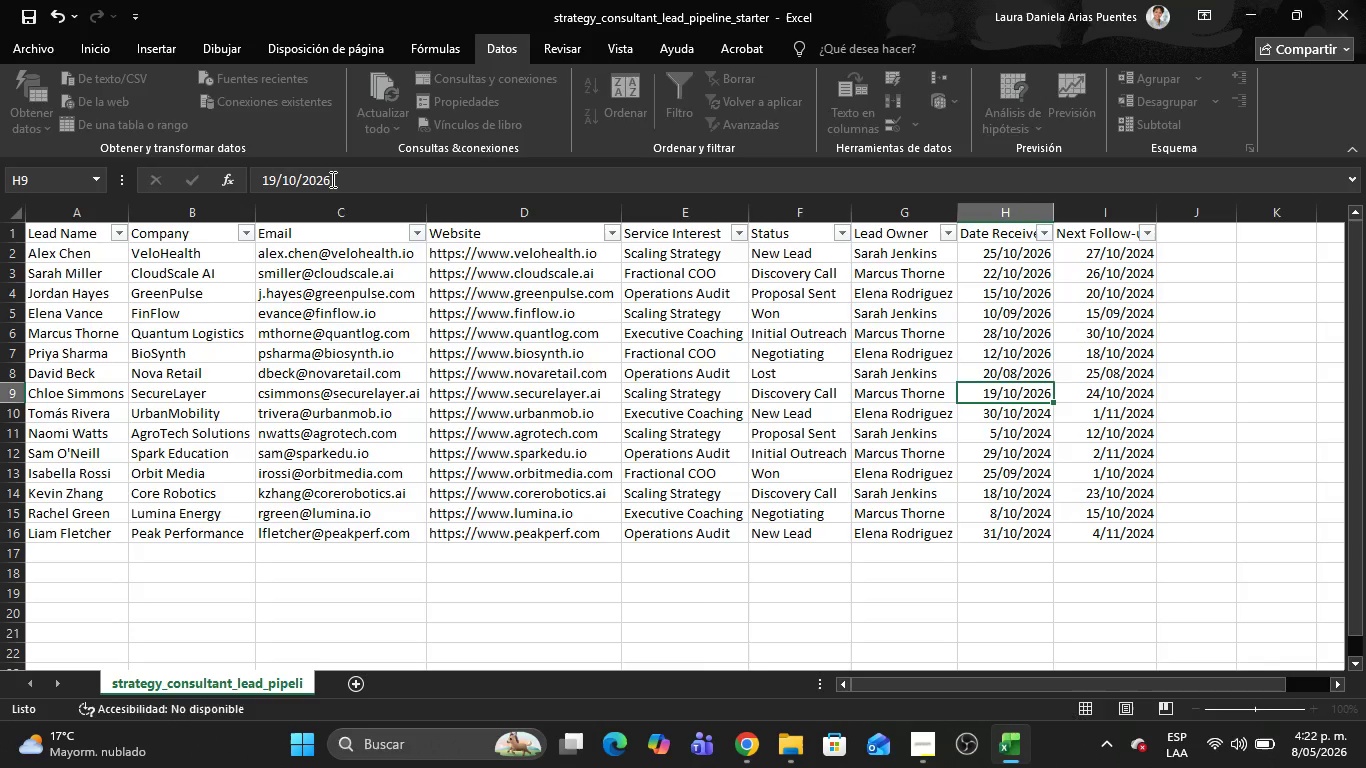 
key(Enter)
 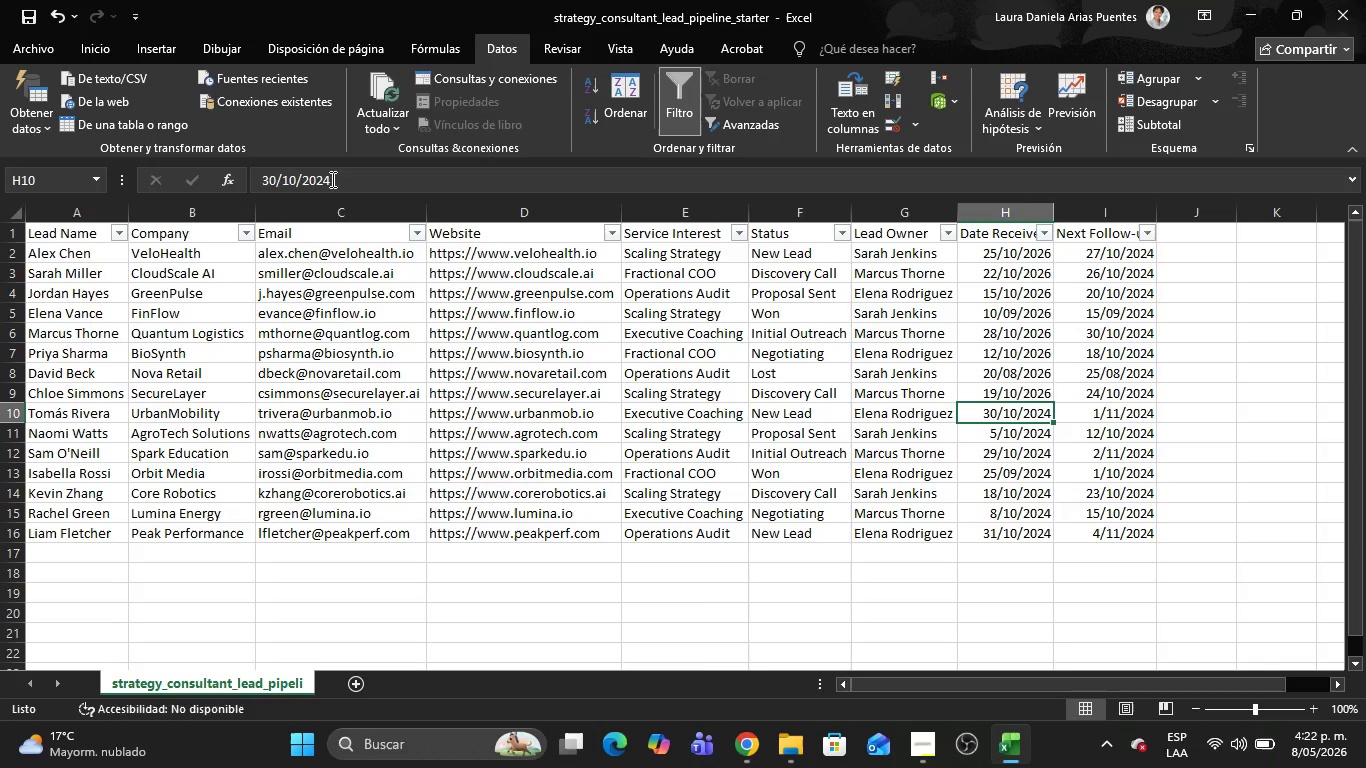 
left_click([331, 179])
 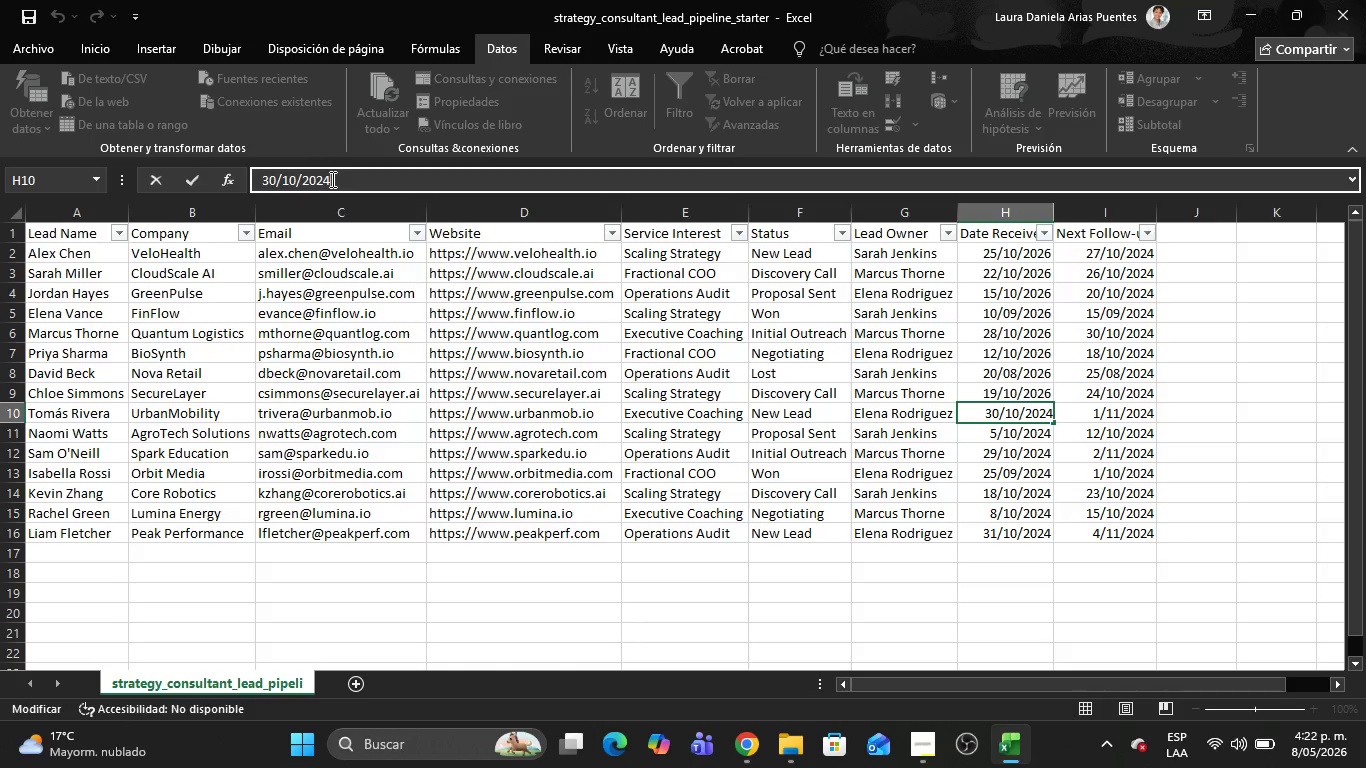 
key(Backspace)
 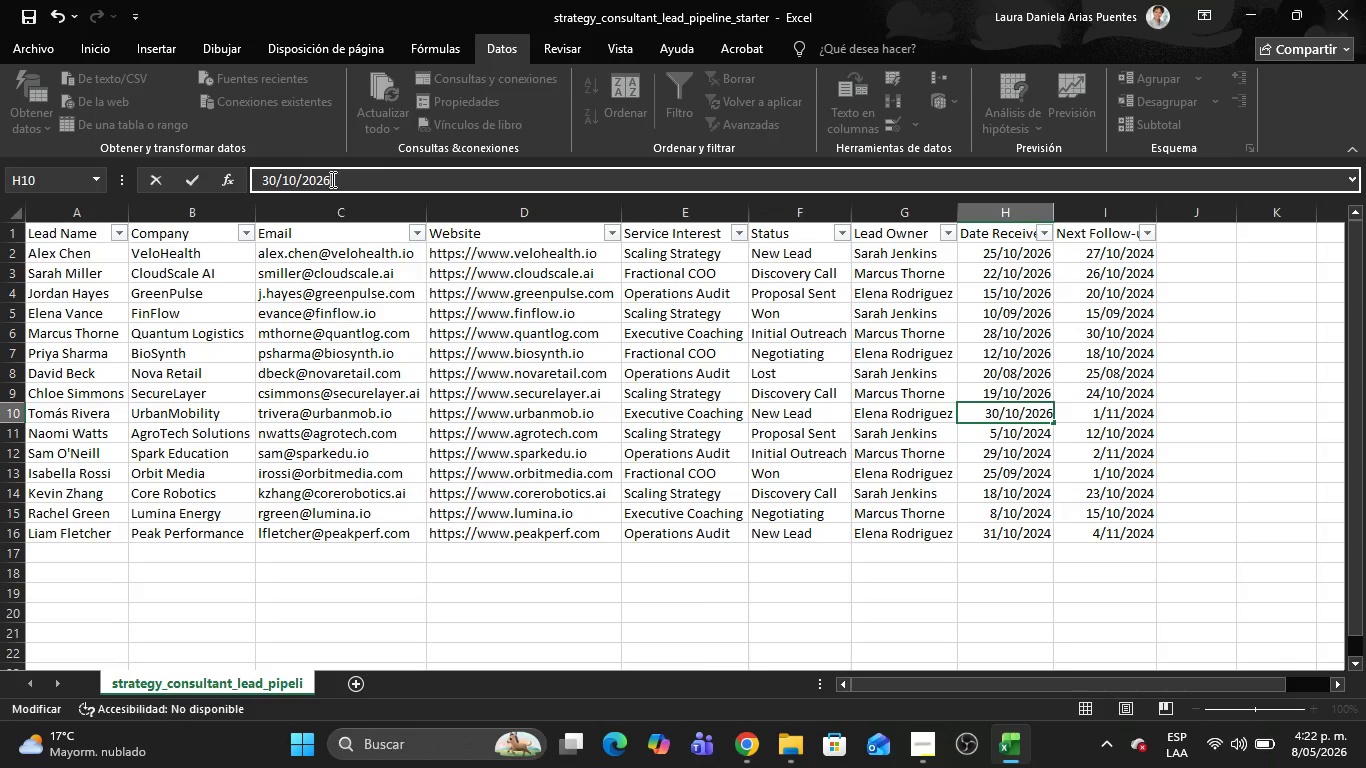 
key(6)
 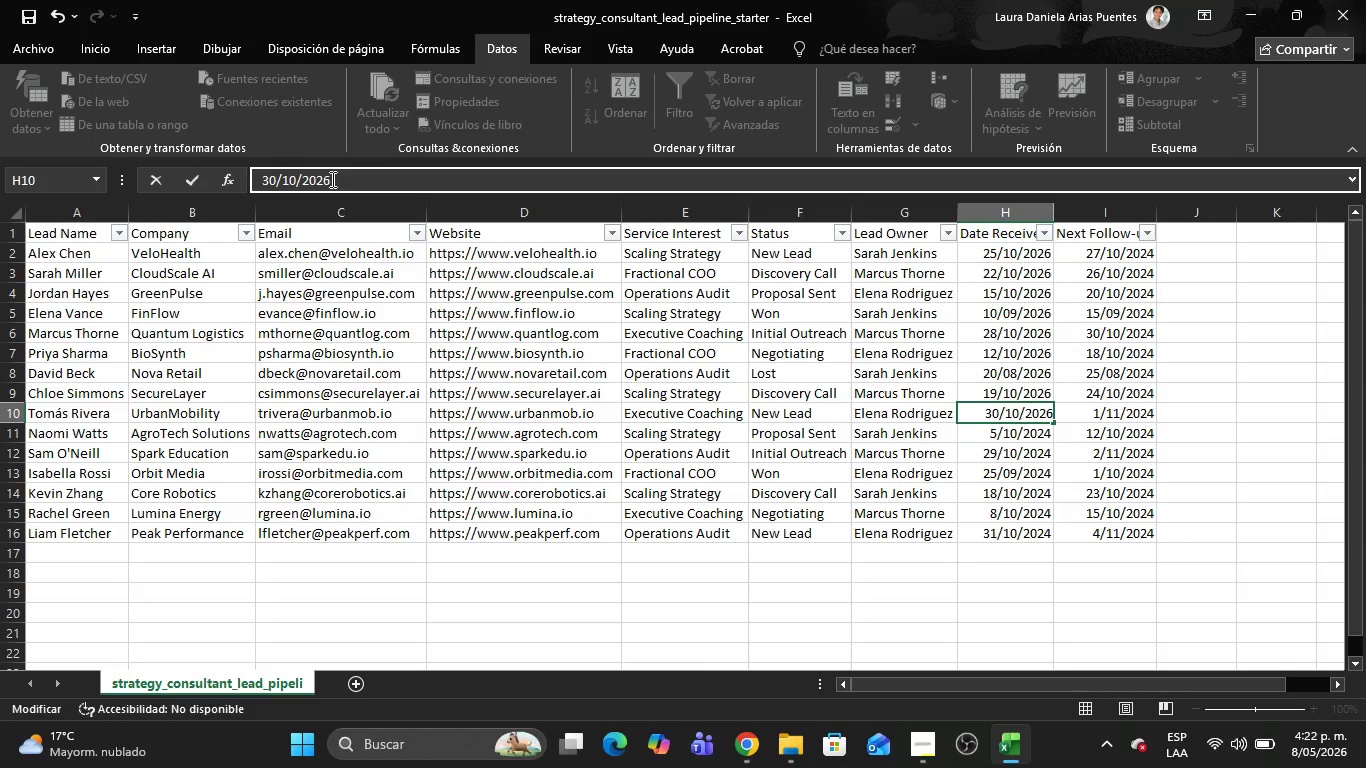 
key(Enter)
 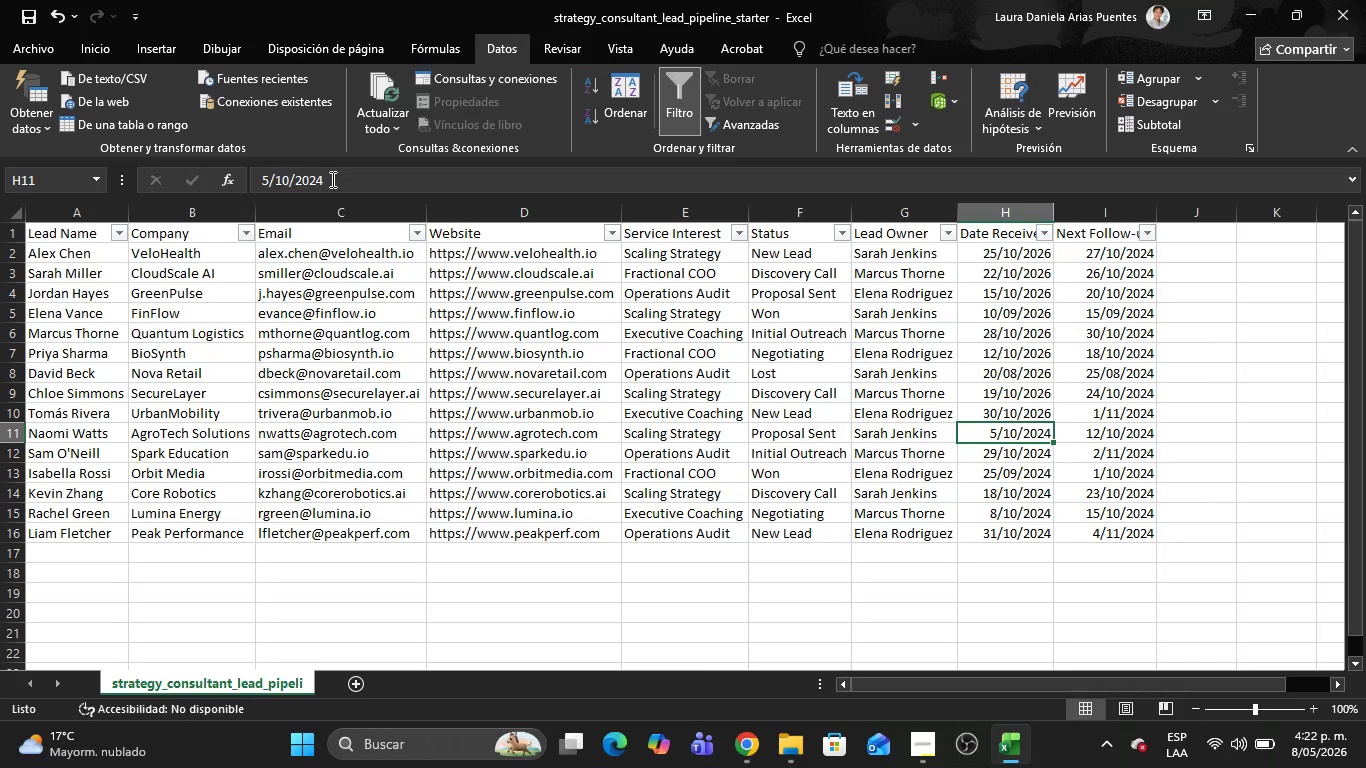 
left_click([331, 179])
 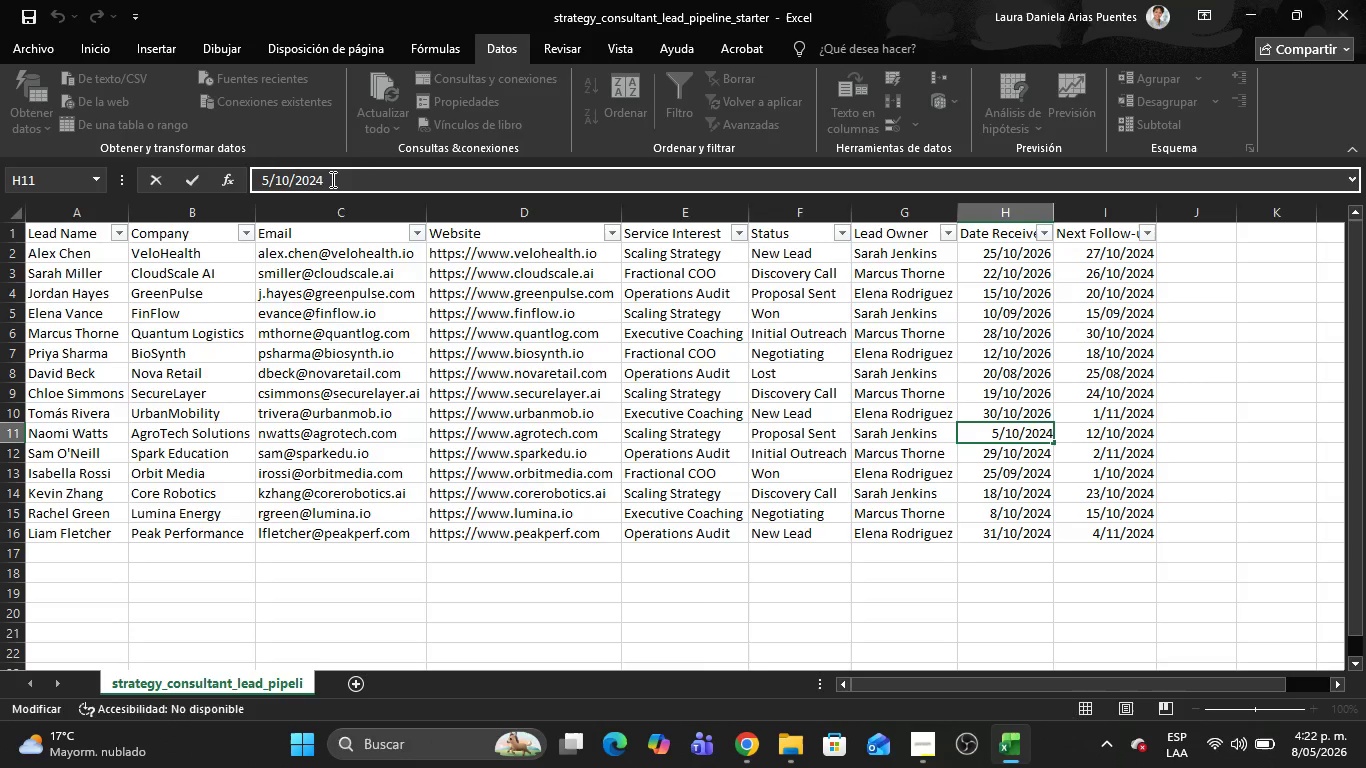 
key(Backspace)
 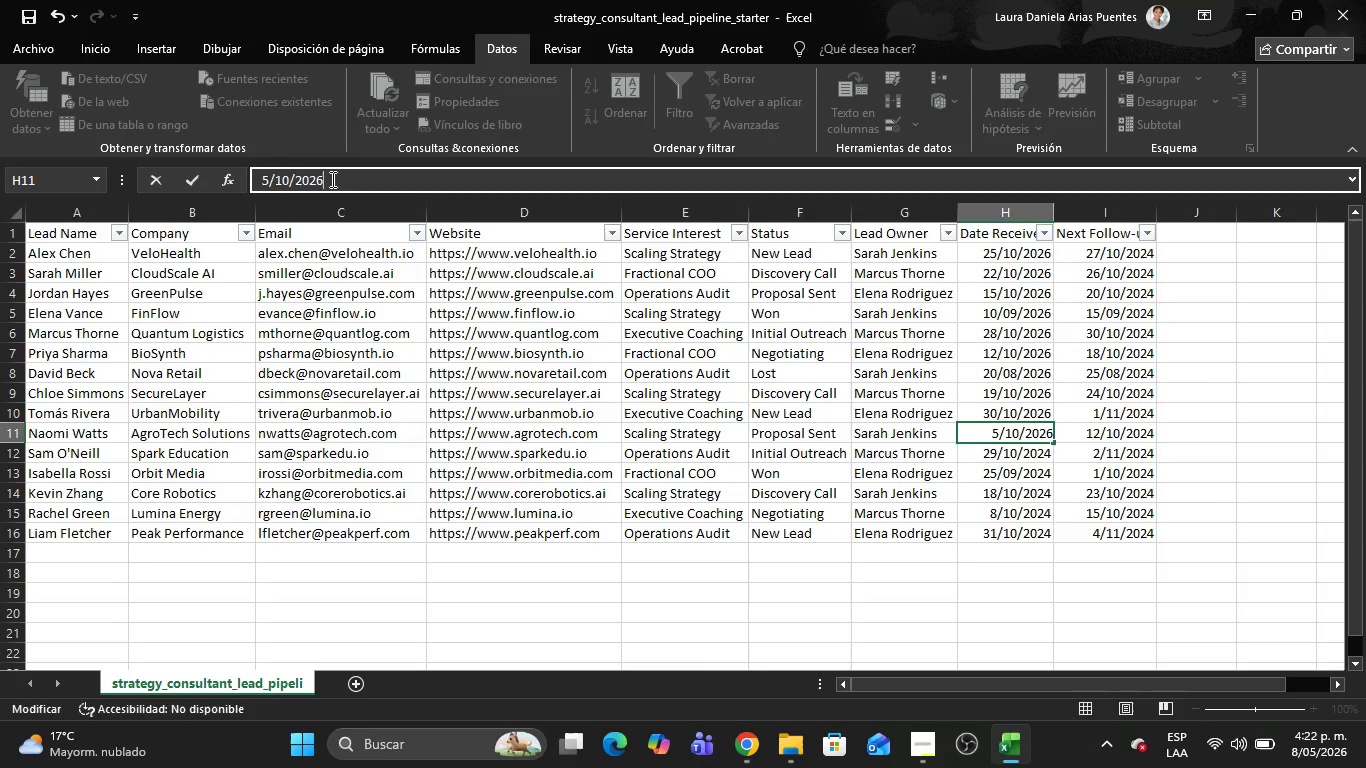 
key(6)
 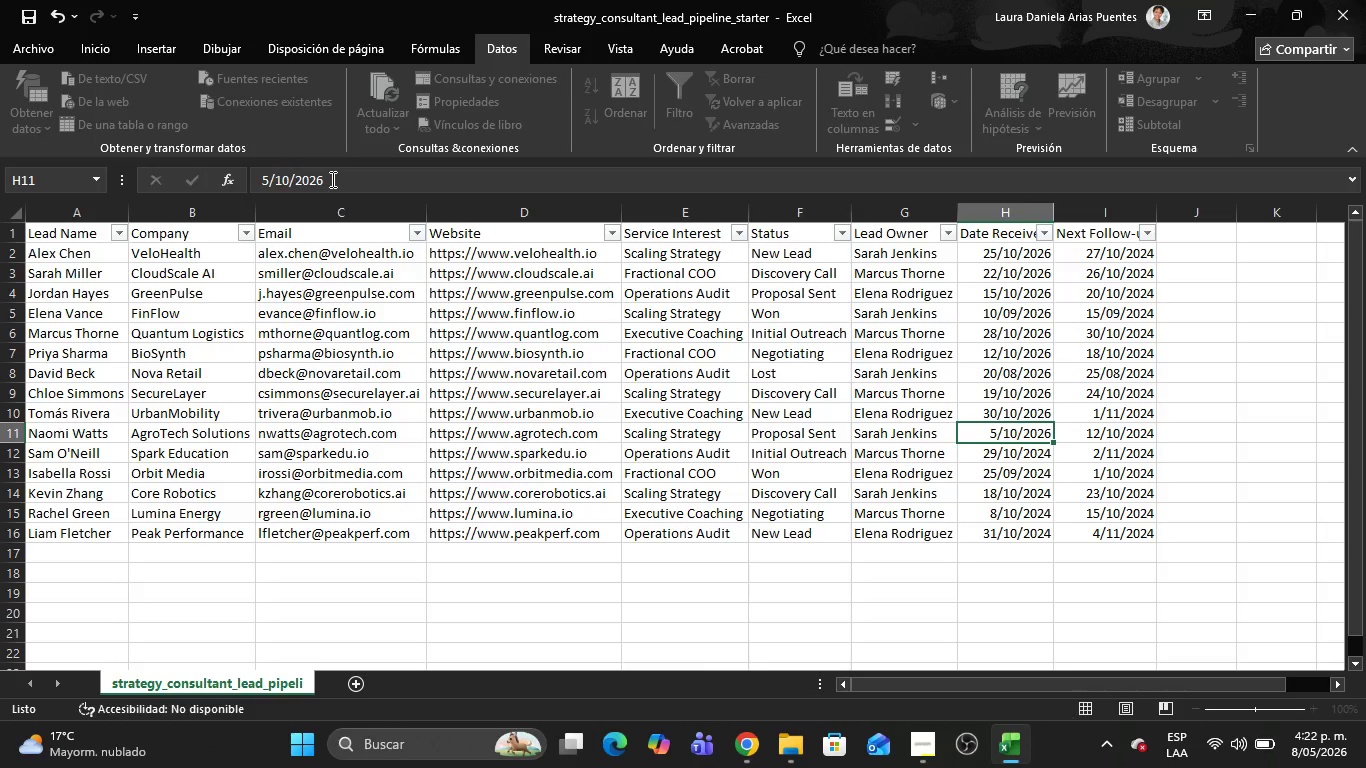 
key(Enter)
 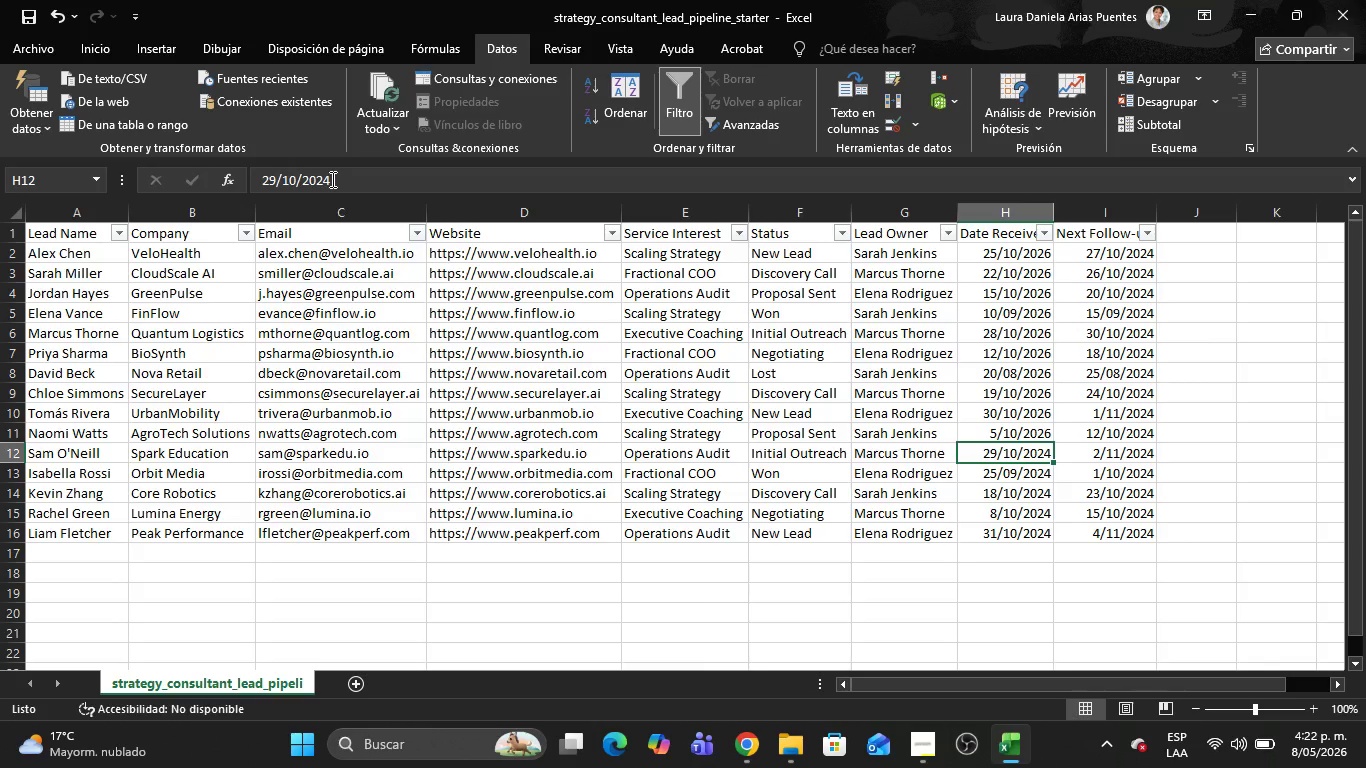 
left_click([331, 179])
 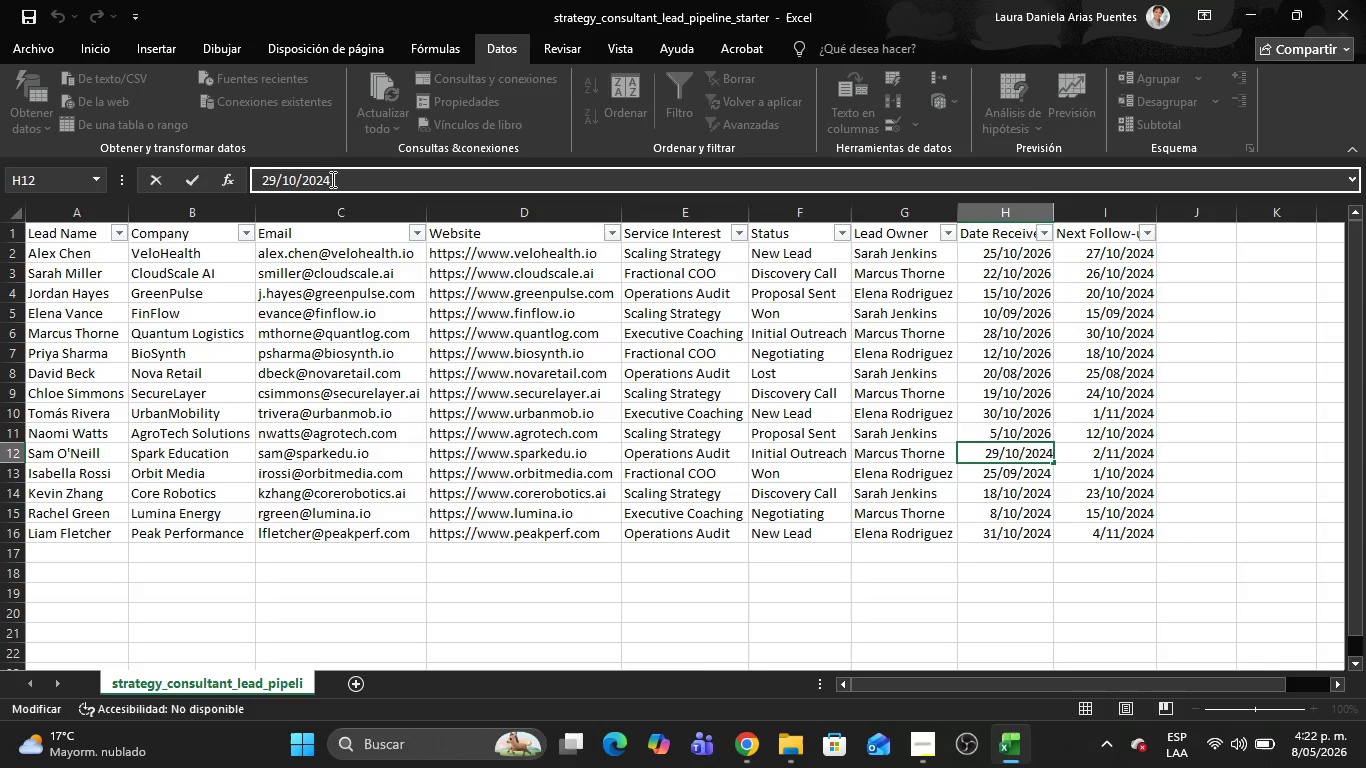 
key(Backspace)
 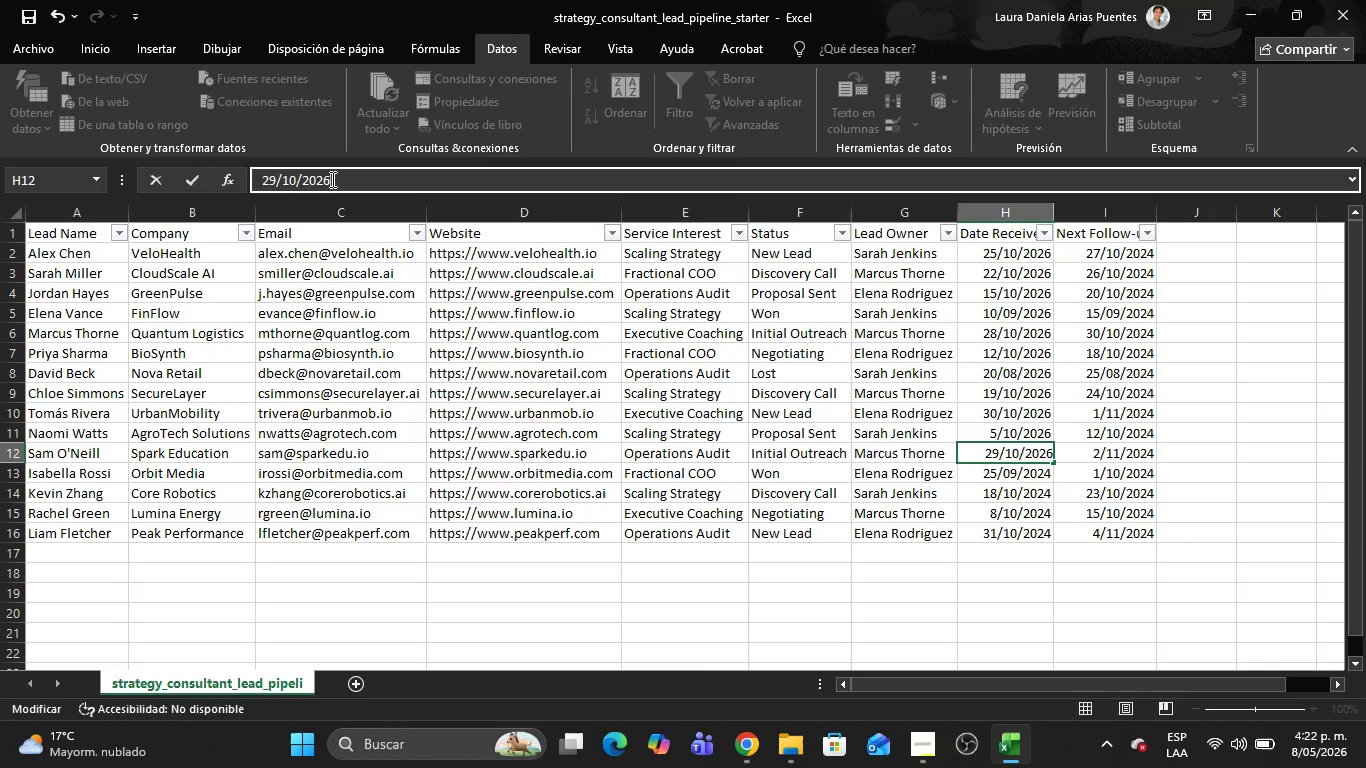 
key(6)
 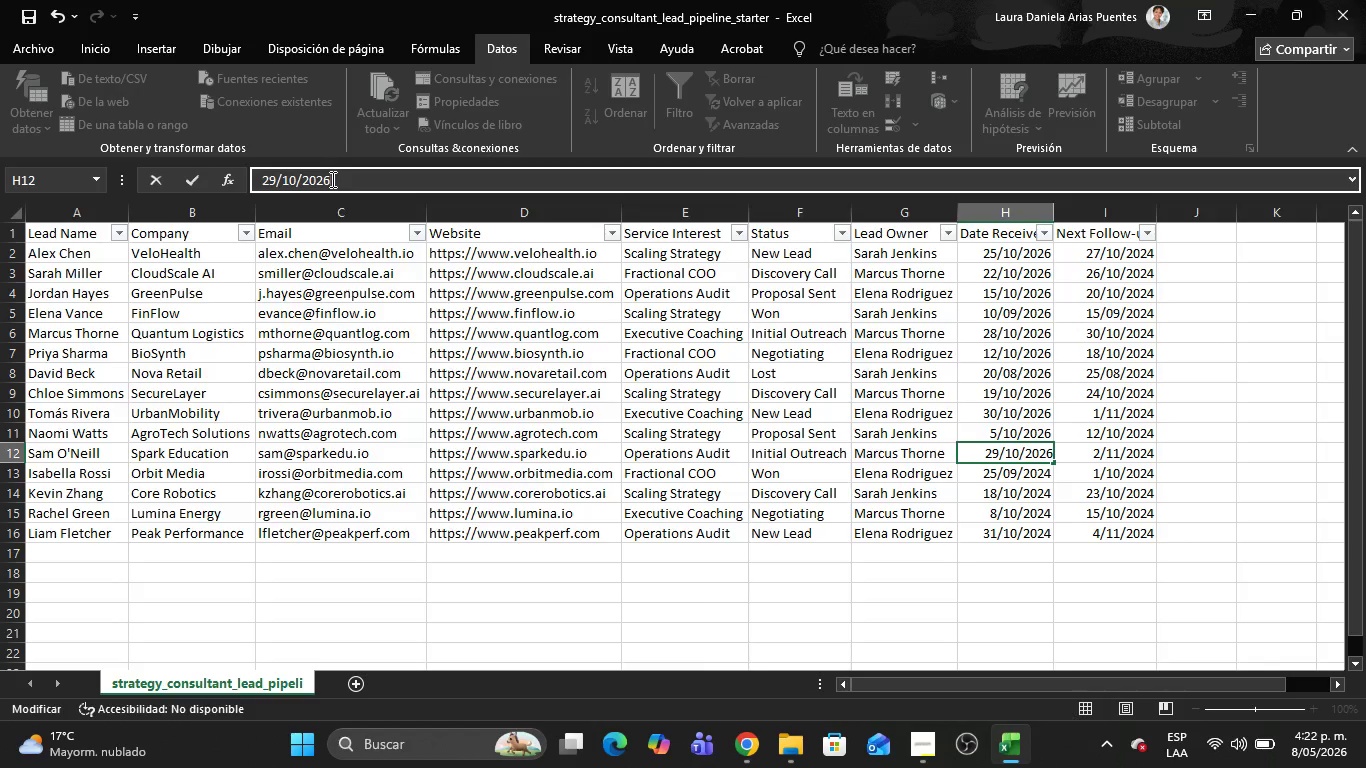 
key(Enter)
 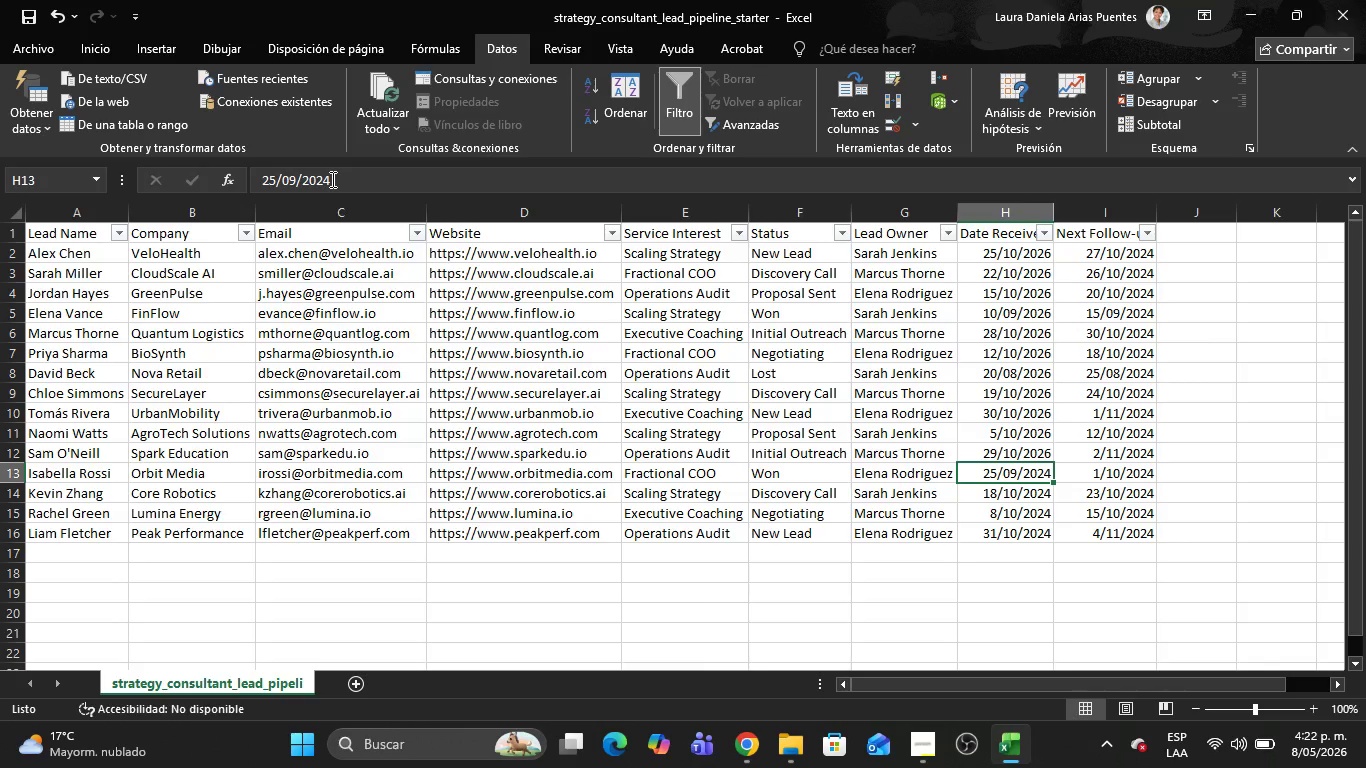 
left_click([331, 179])
 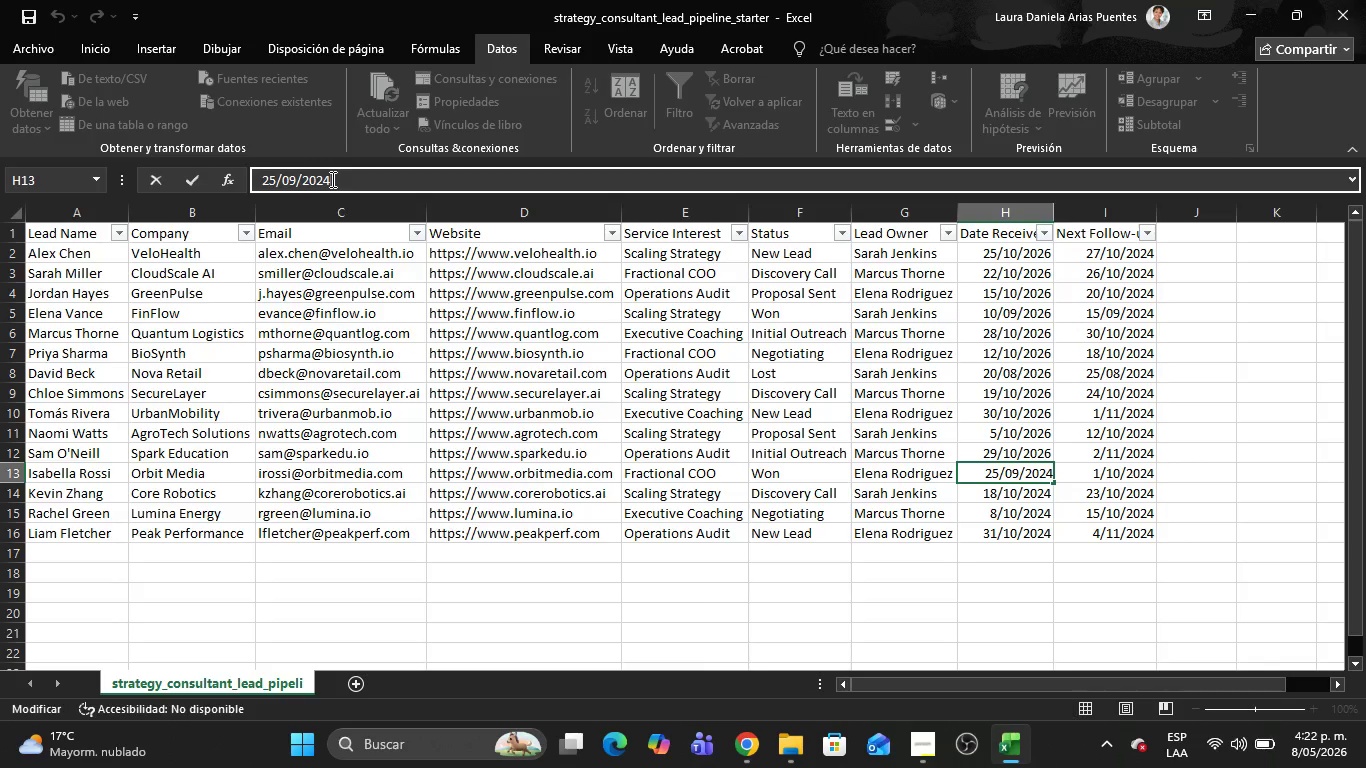 
key(Backspace)
 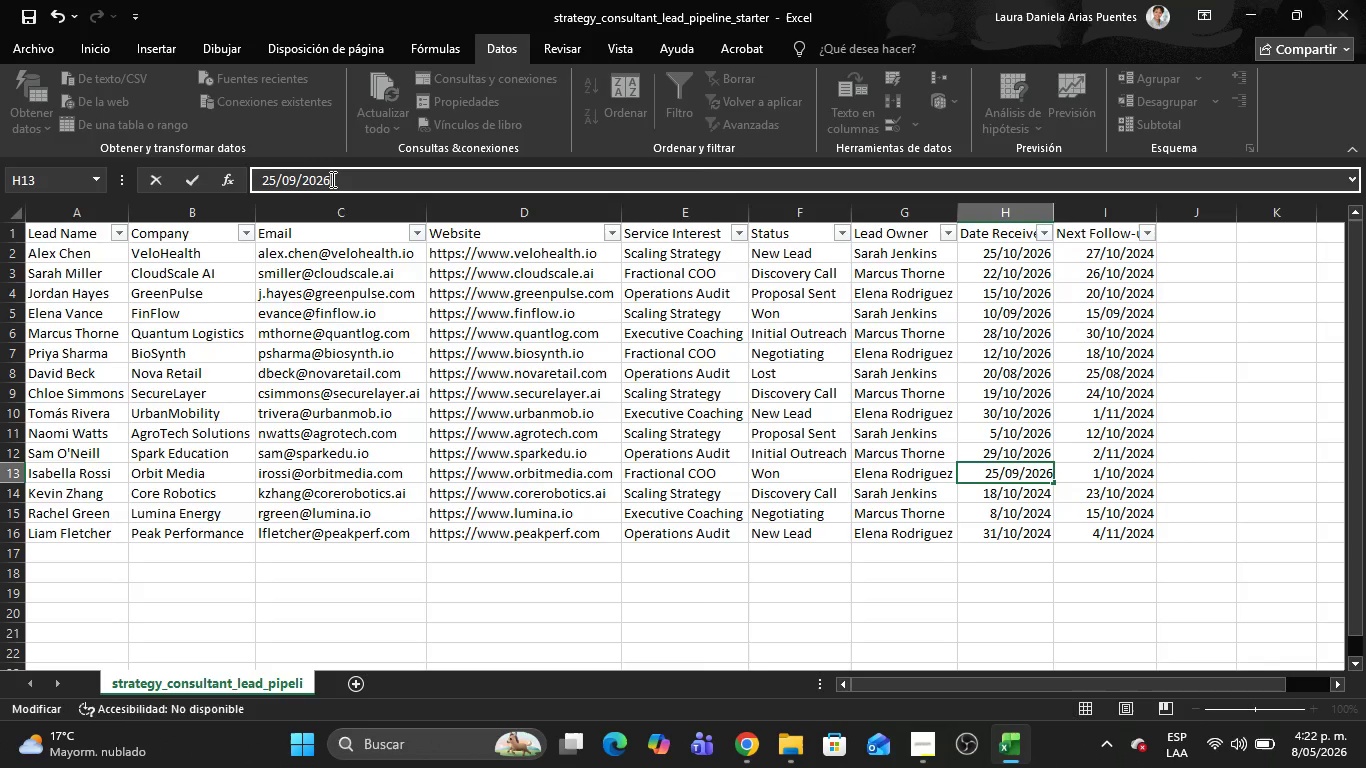 
key(6)
 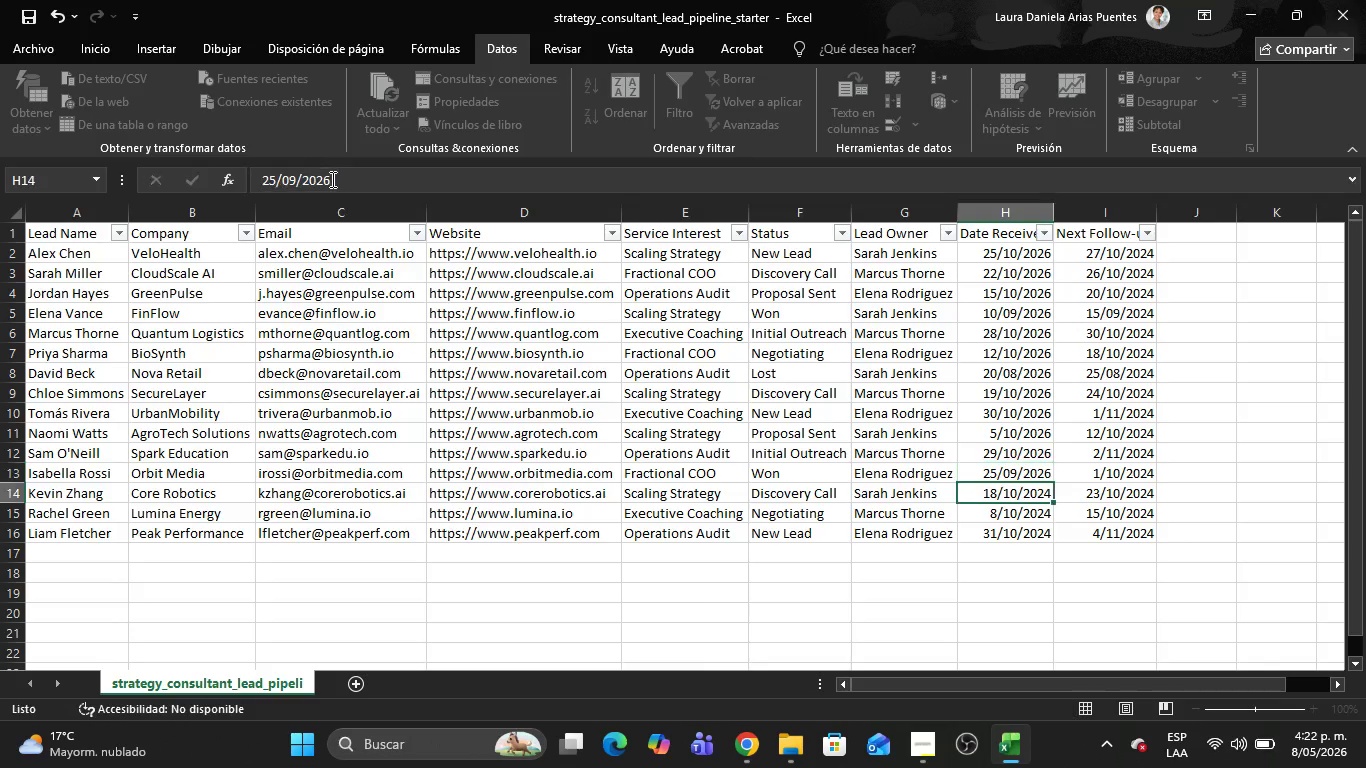 
key(Enter)
 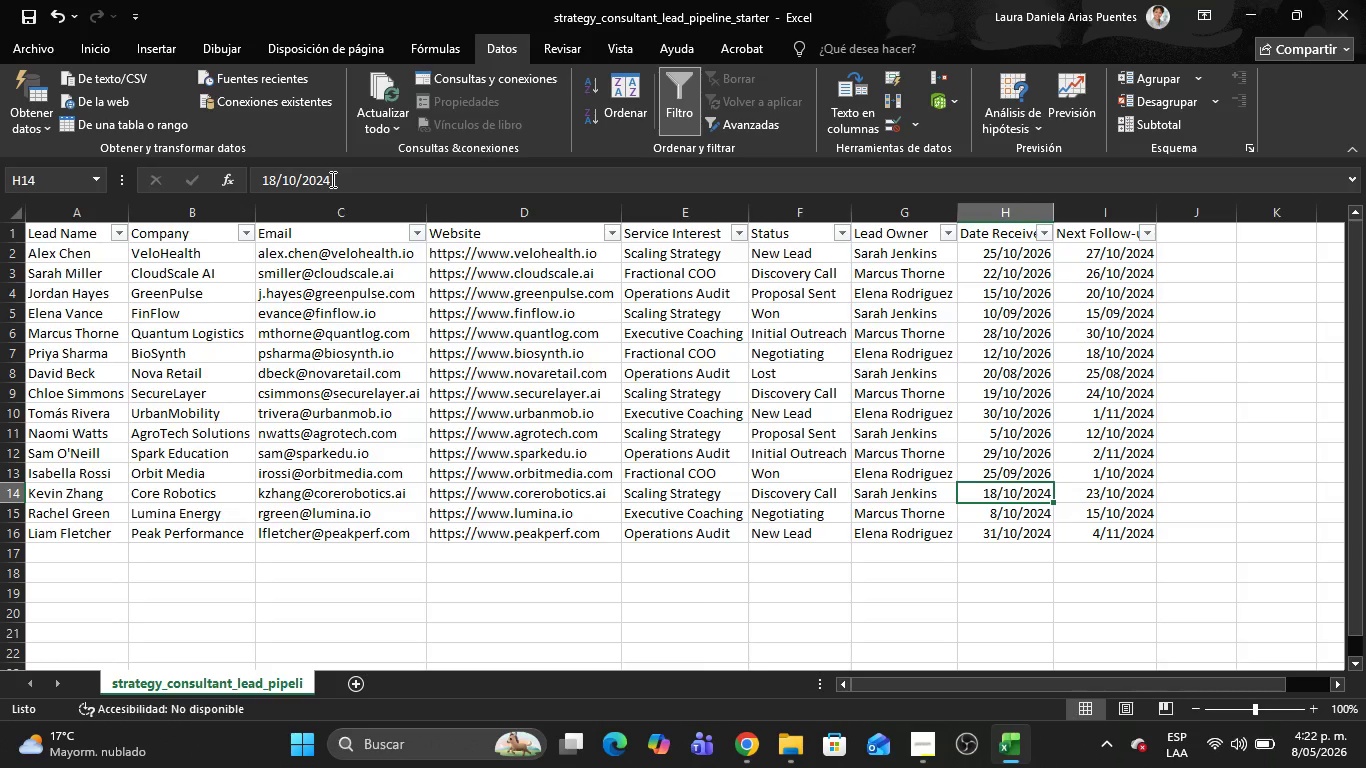 
left_click([331, 179])
 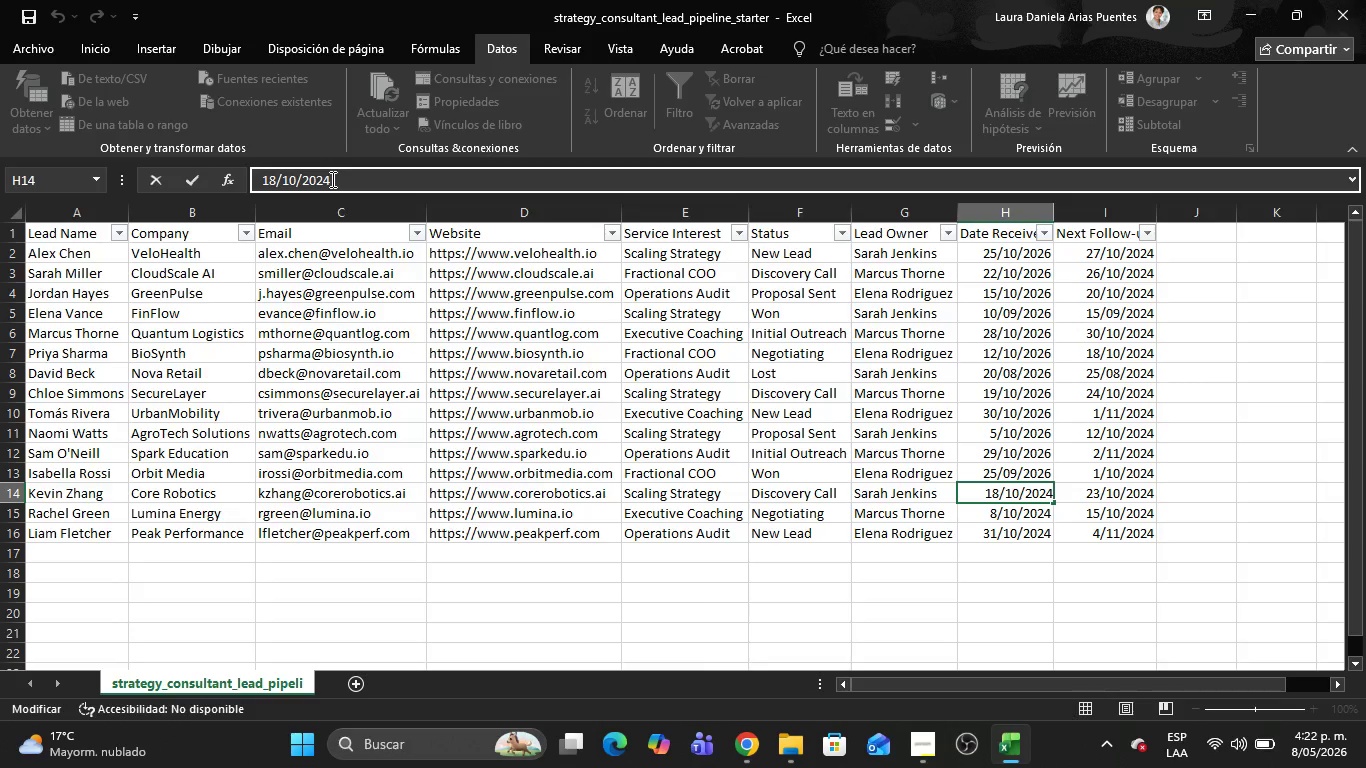 
key(Backspace)
 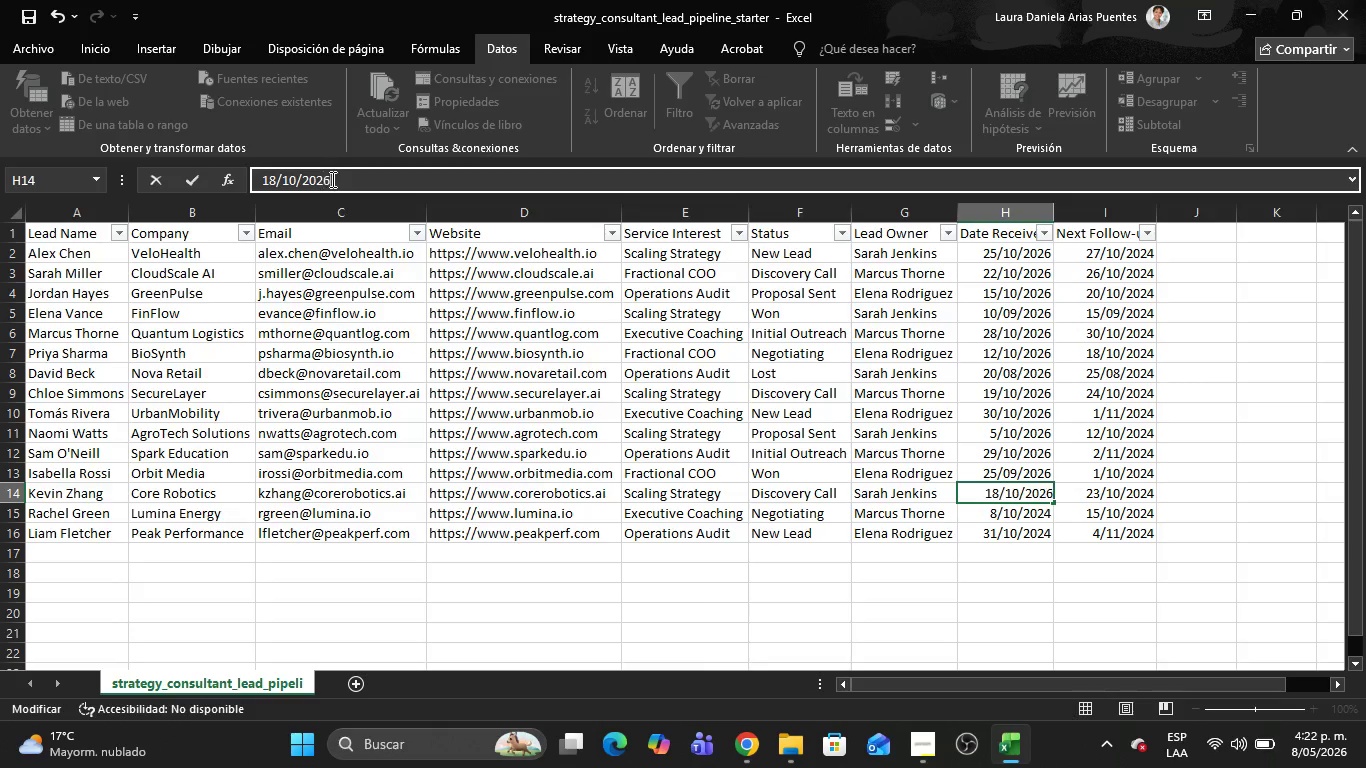 
key(6)
 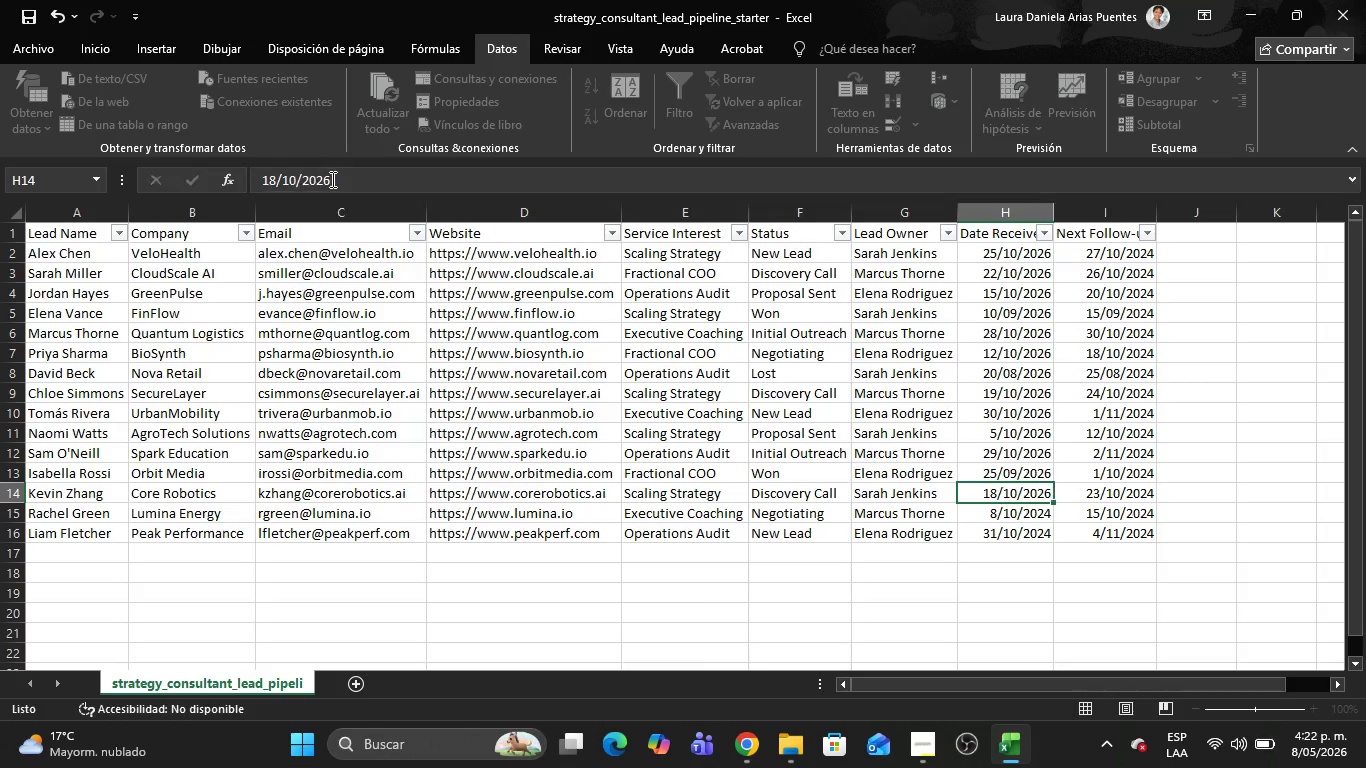 
key(Enter)
 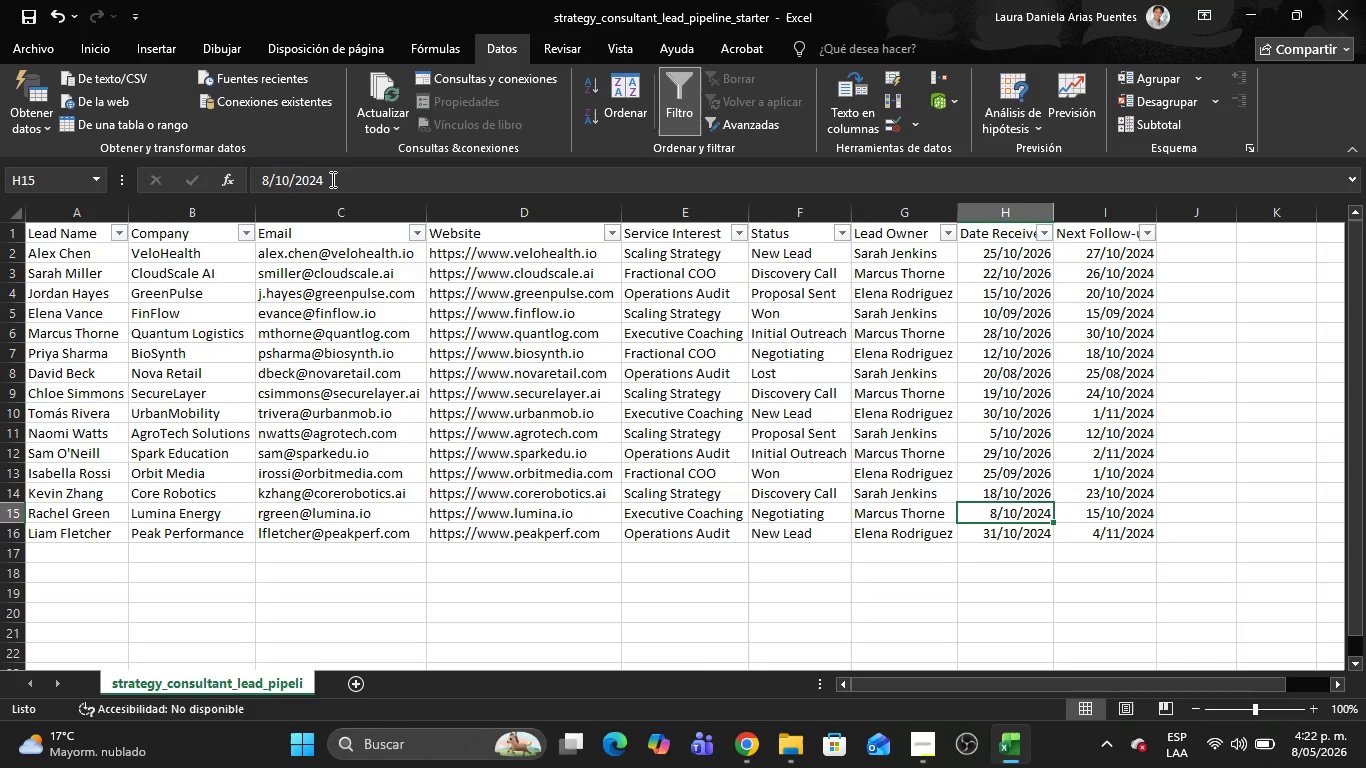 
left_click([331, 179])
 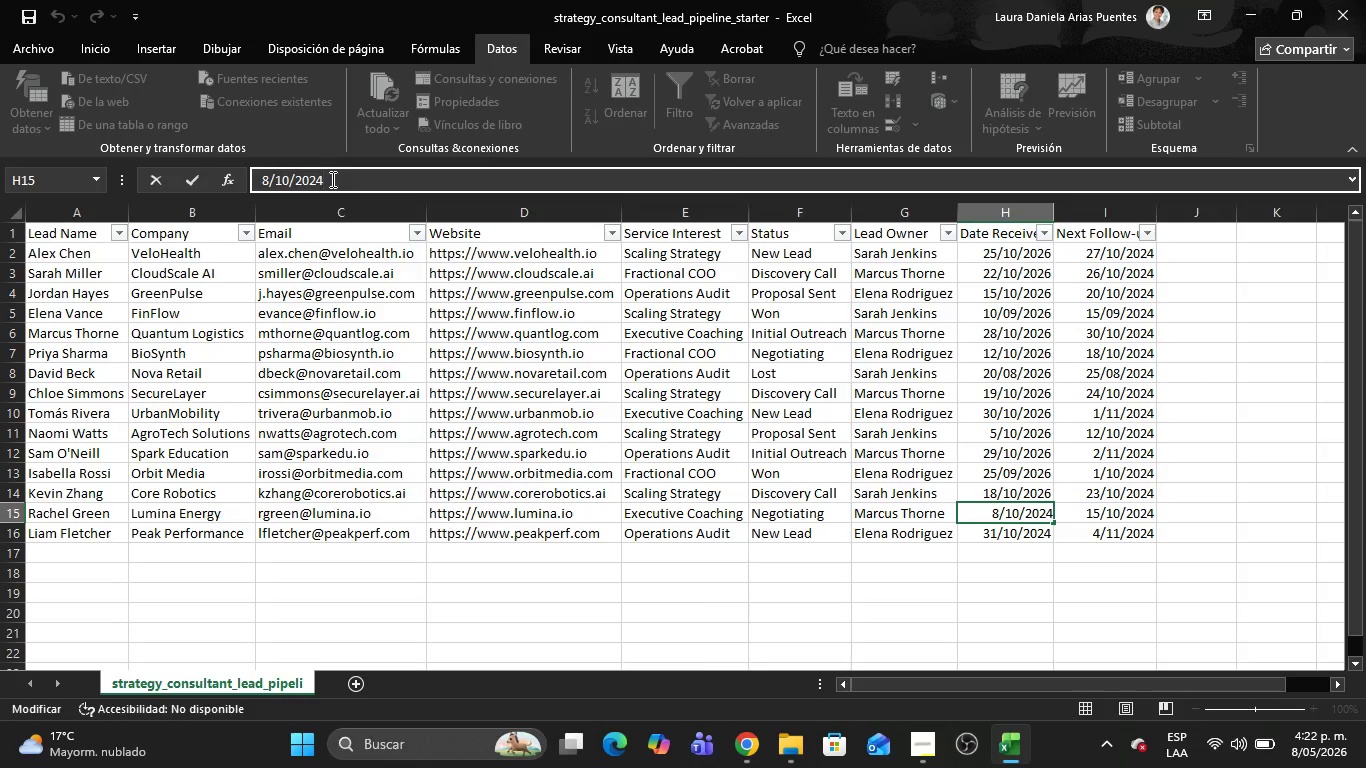 
key(Backspace)
 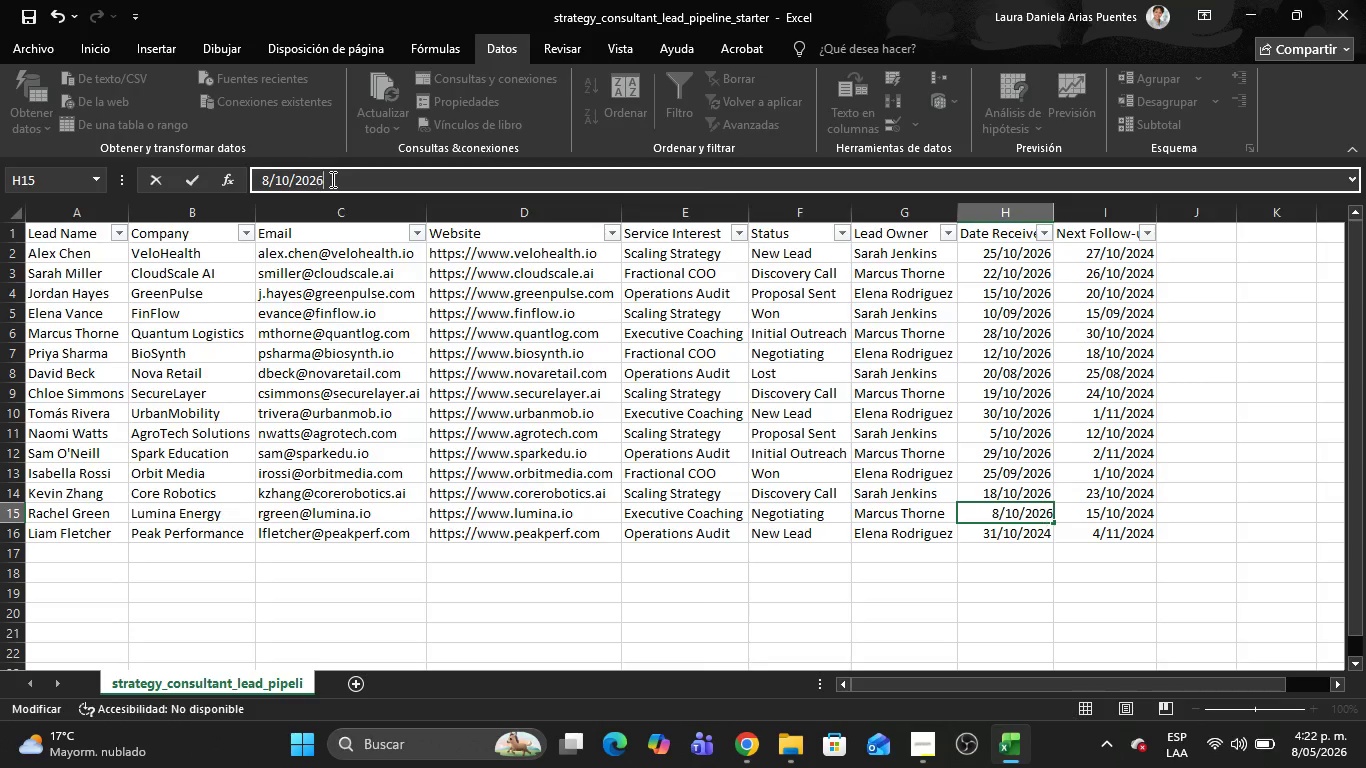 
key(6)
 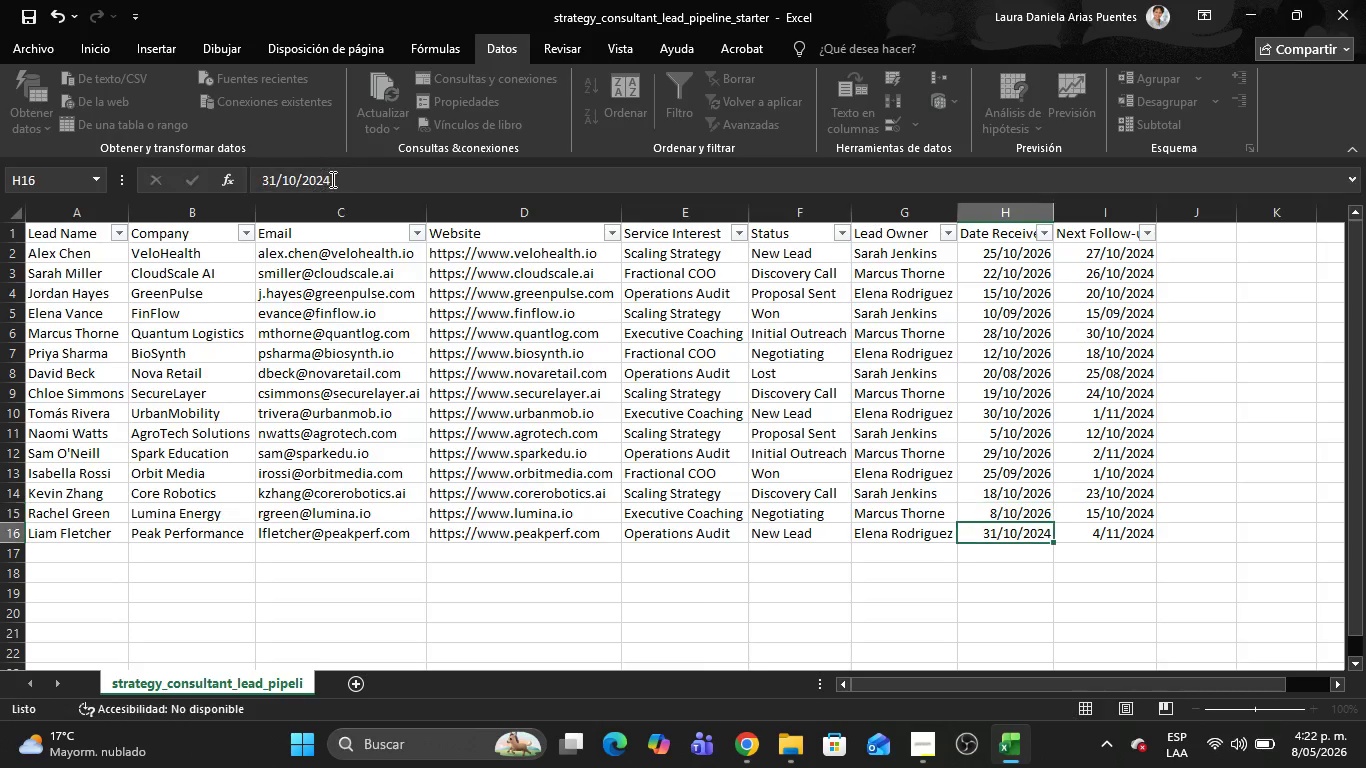 
key(Enter)
 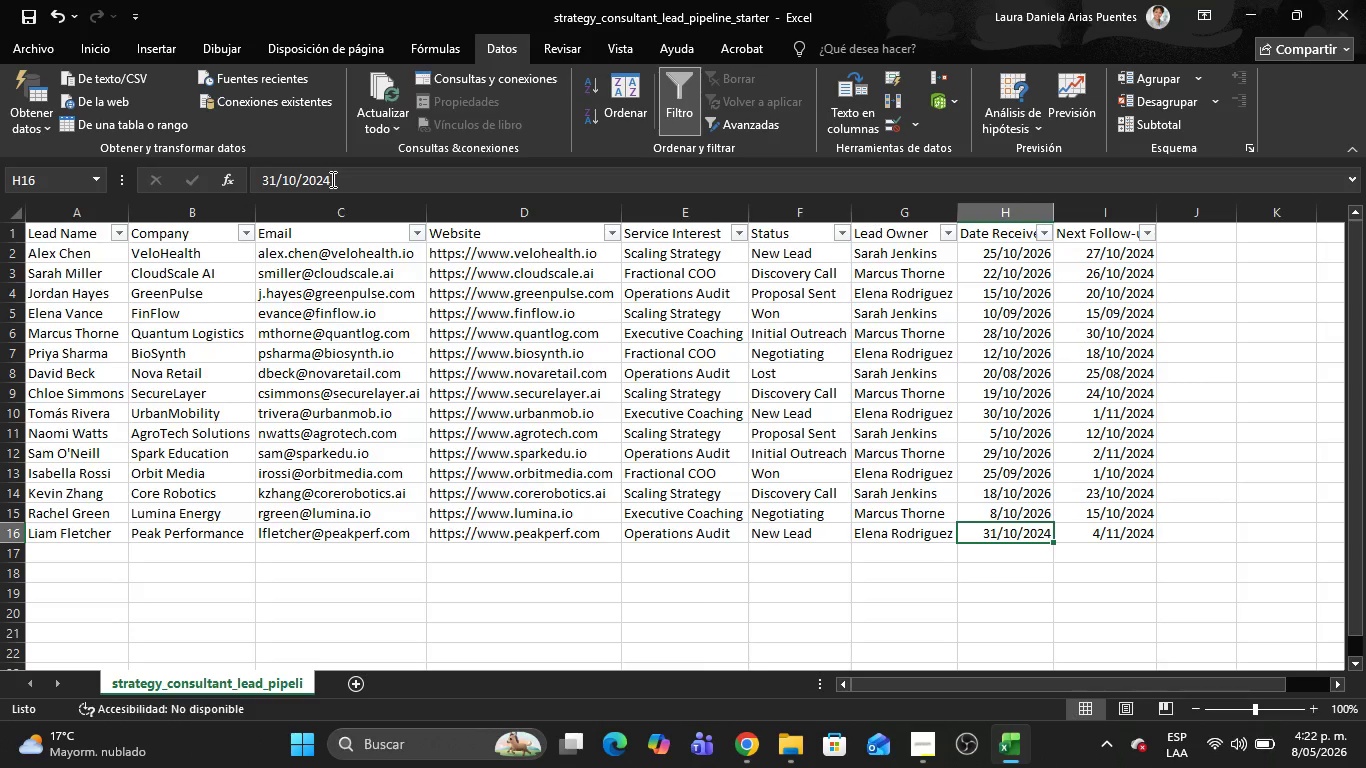 
left_click([331, 179])
 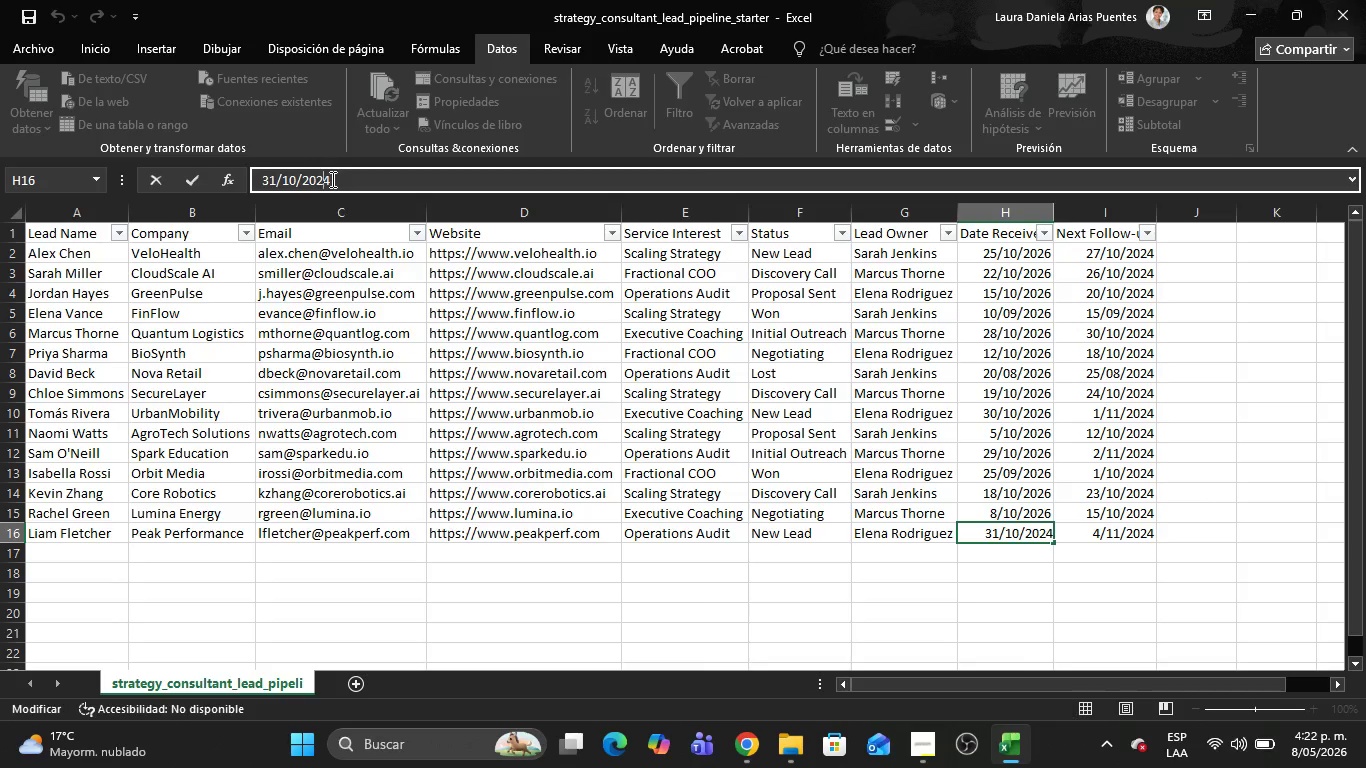 
key(Backspace)
 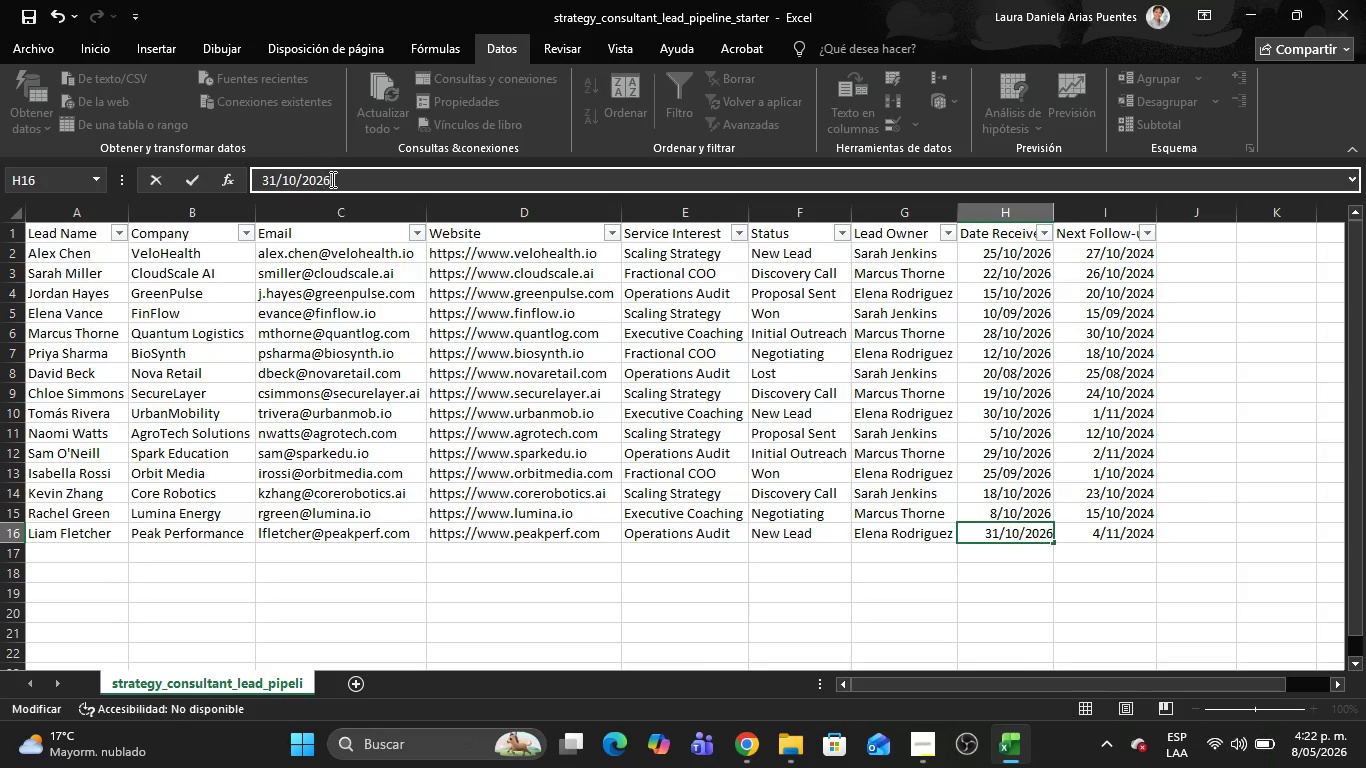 
key(6)
 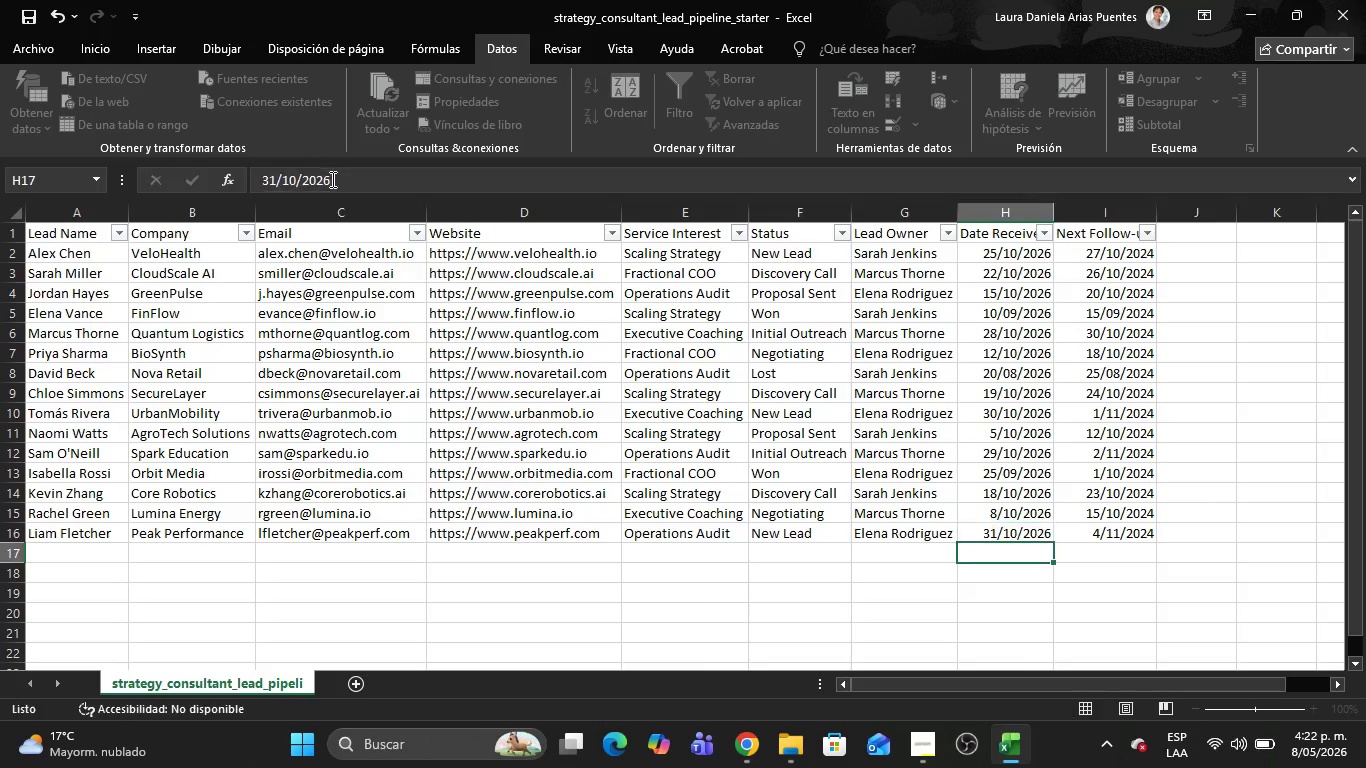 
key(Enter)
 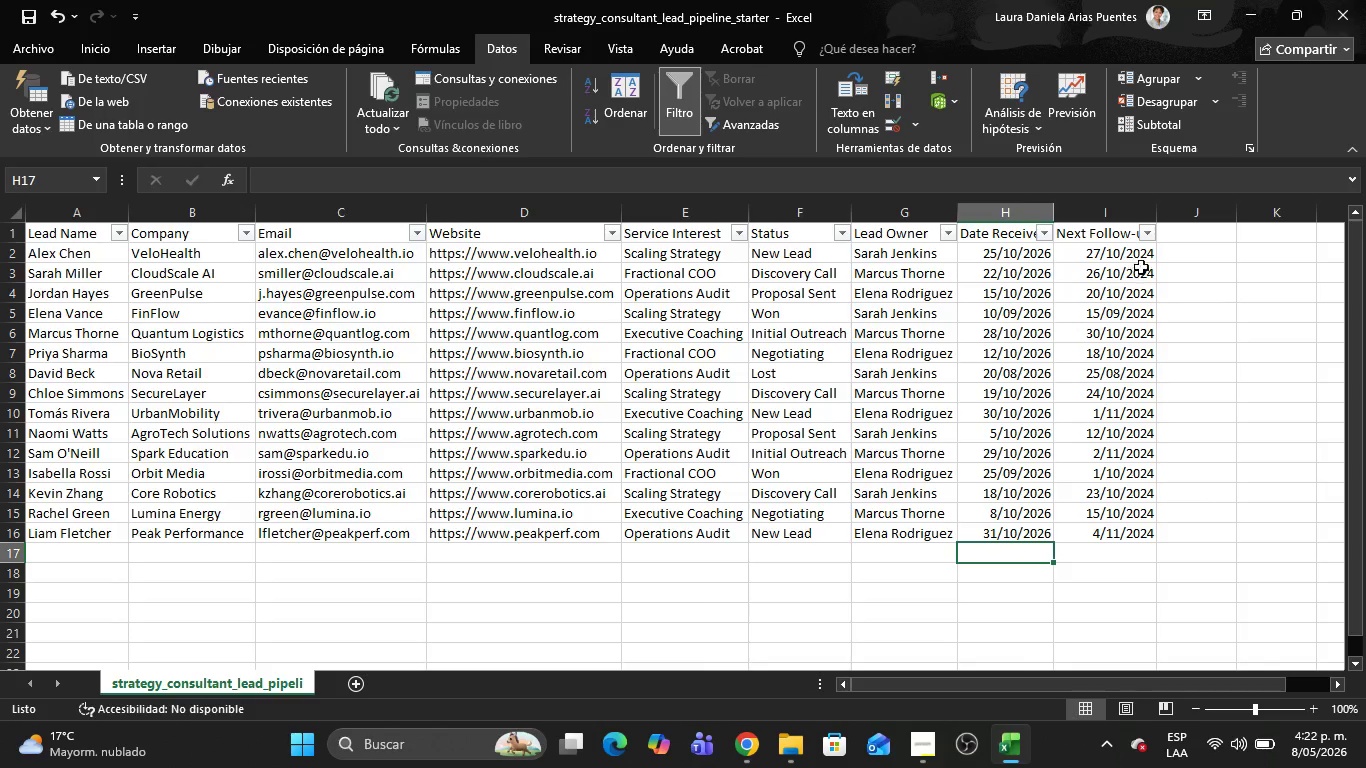 
left_click([1148, 255])
 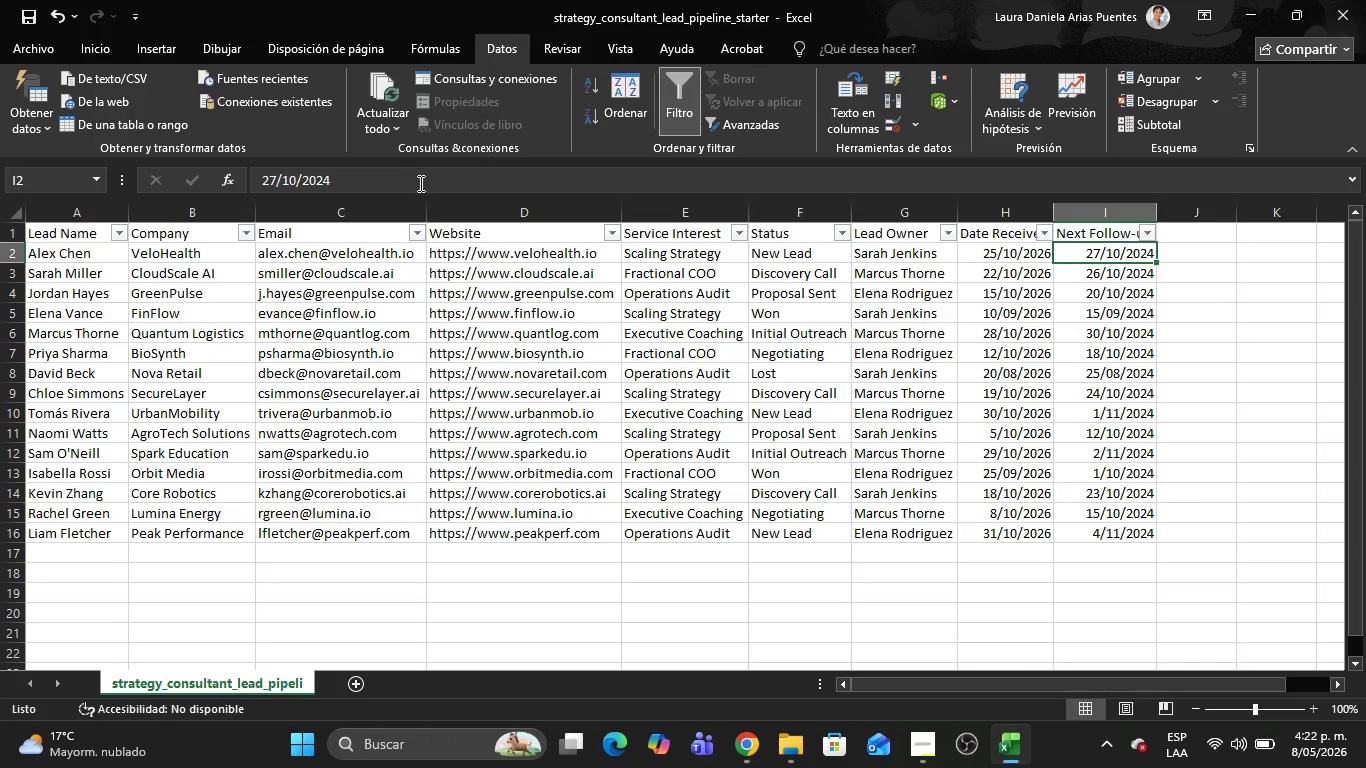 
left_click([408, 179])
 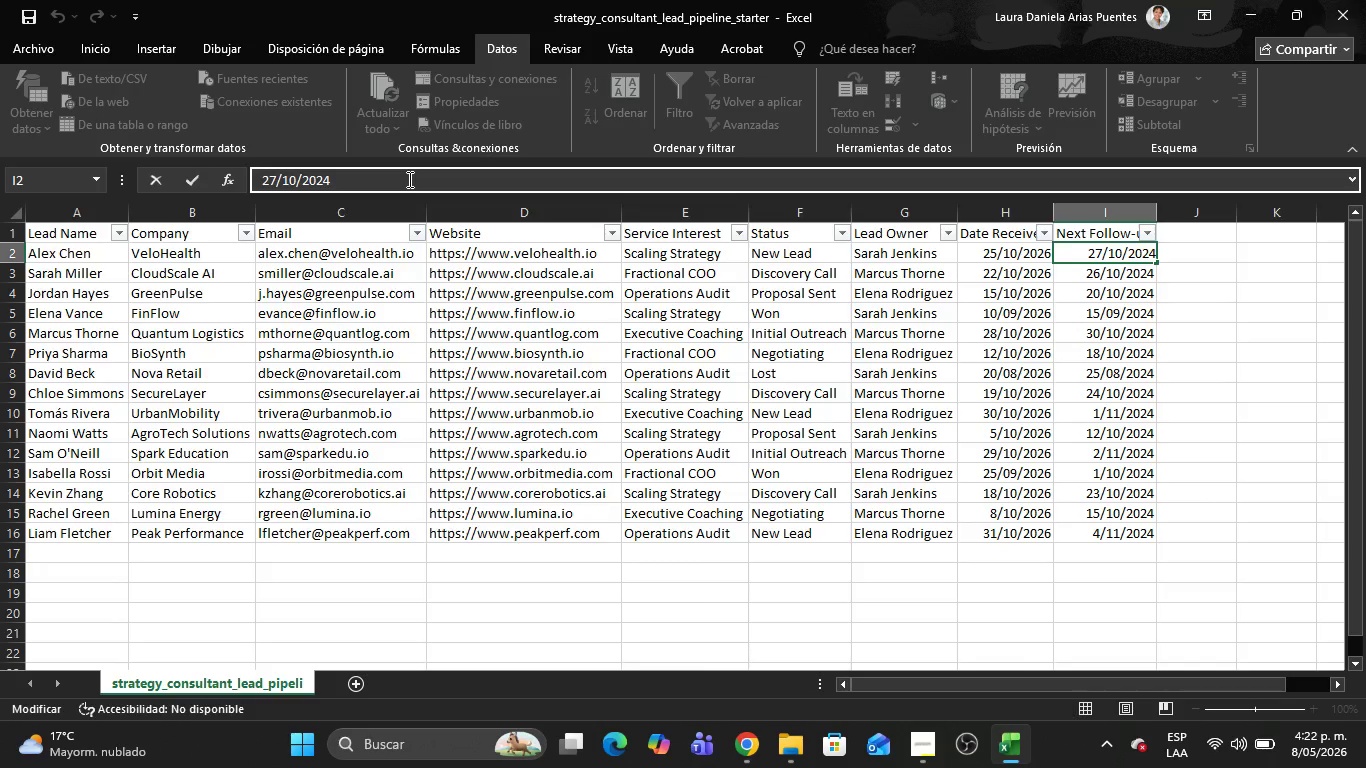 
key(Backspace)
 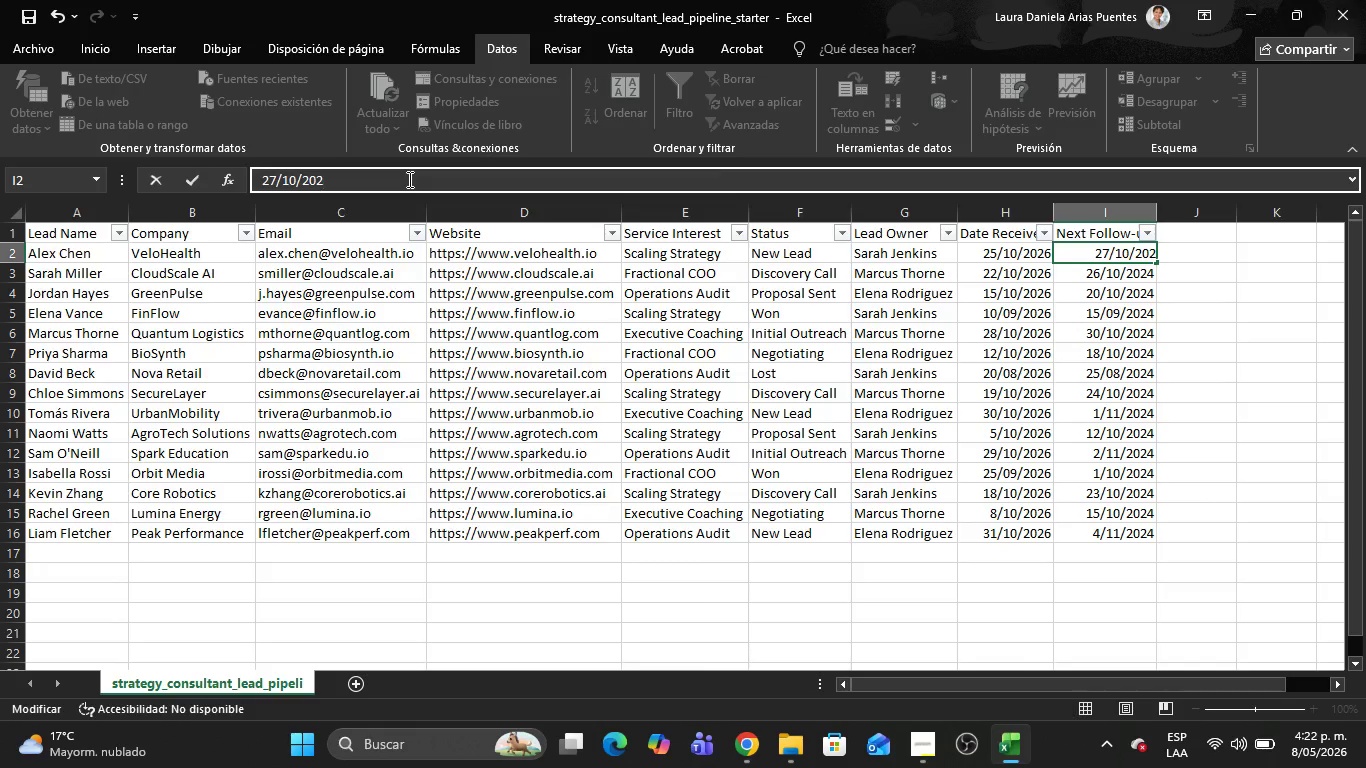 
key(6)
 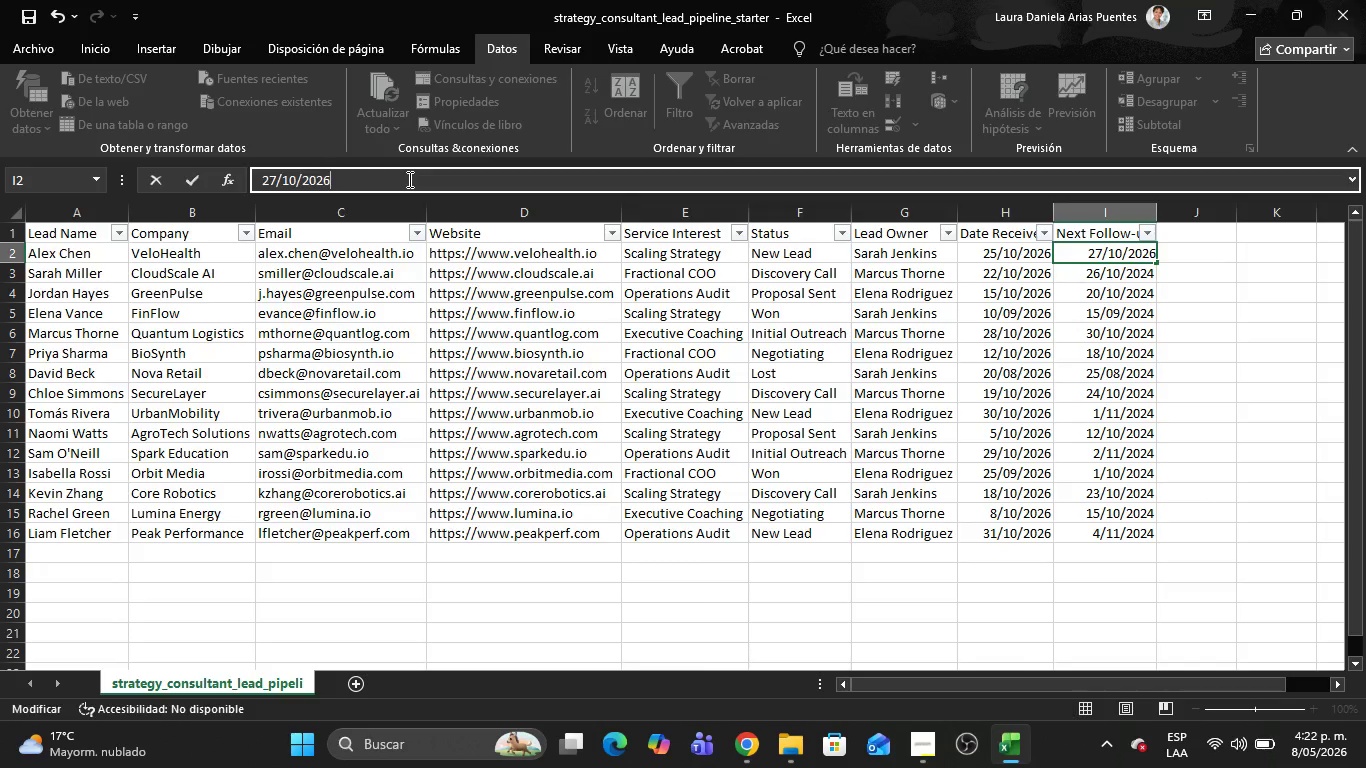 
key(Enter)
 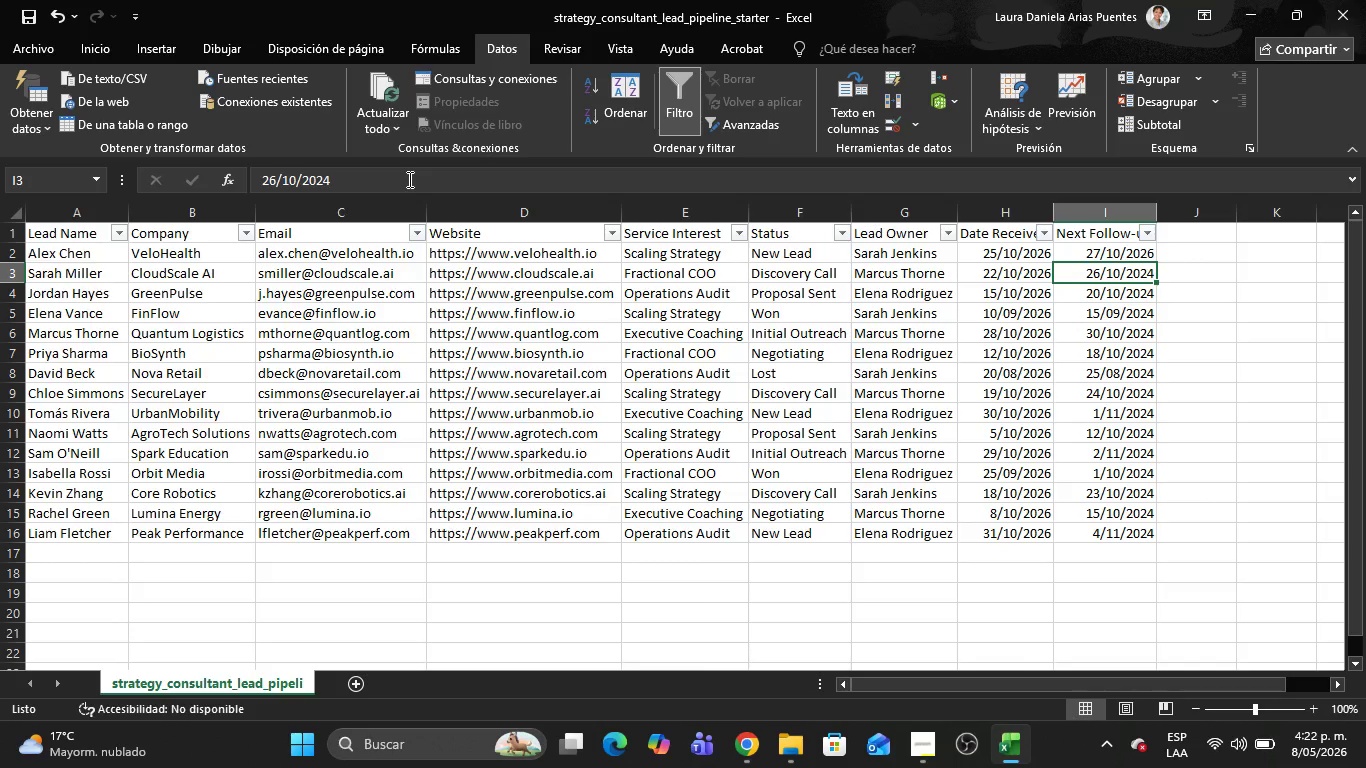 
left_click([408, 179])
 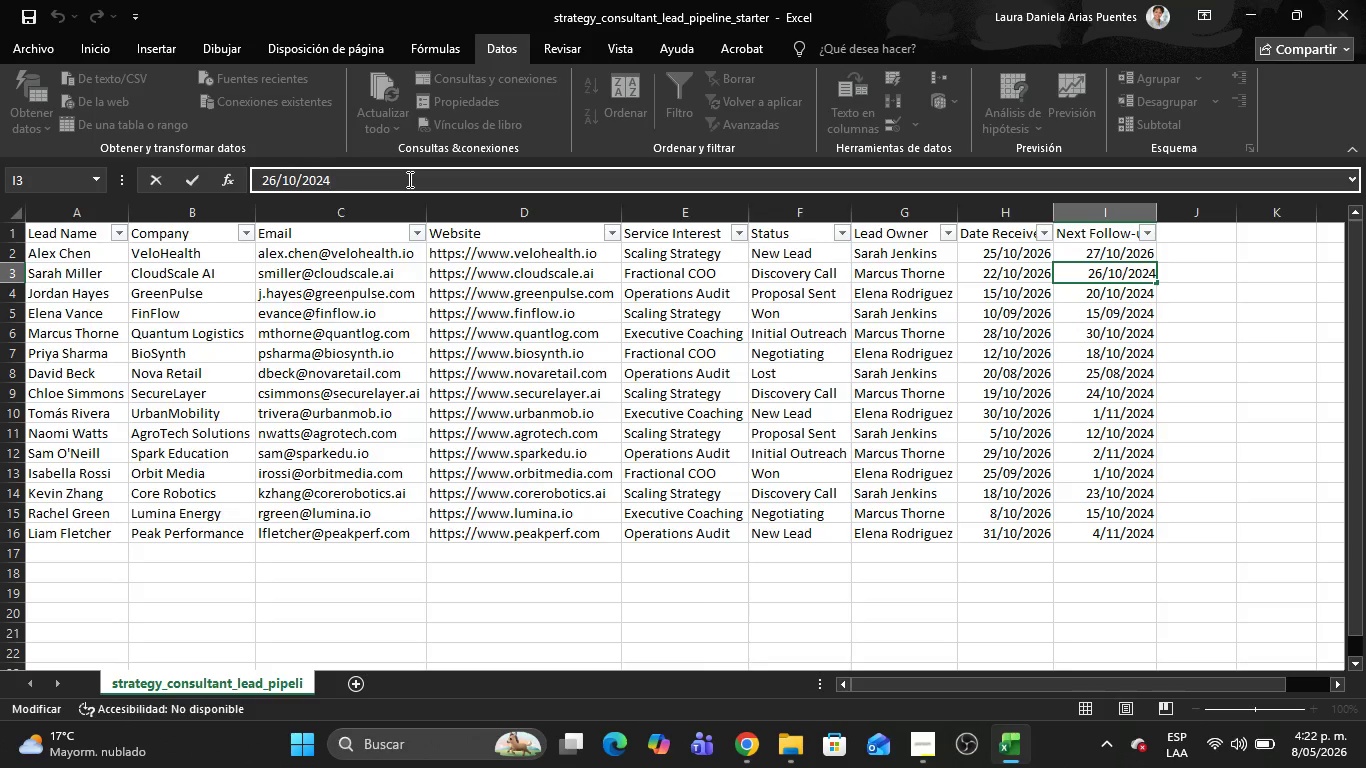 
key(Backspace)
 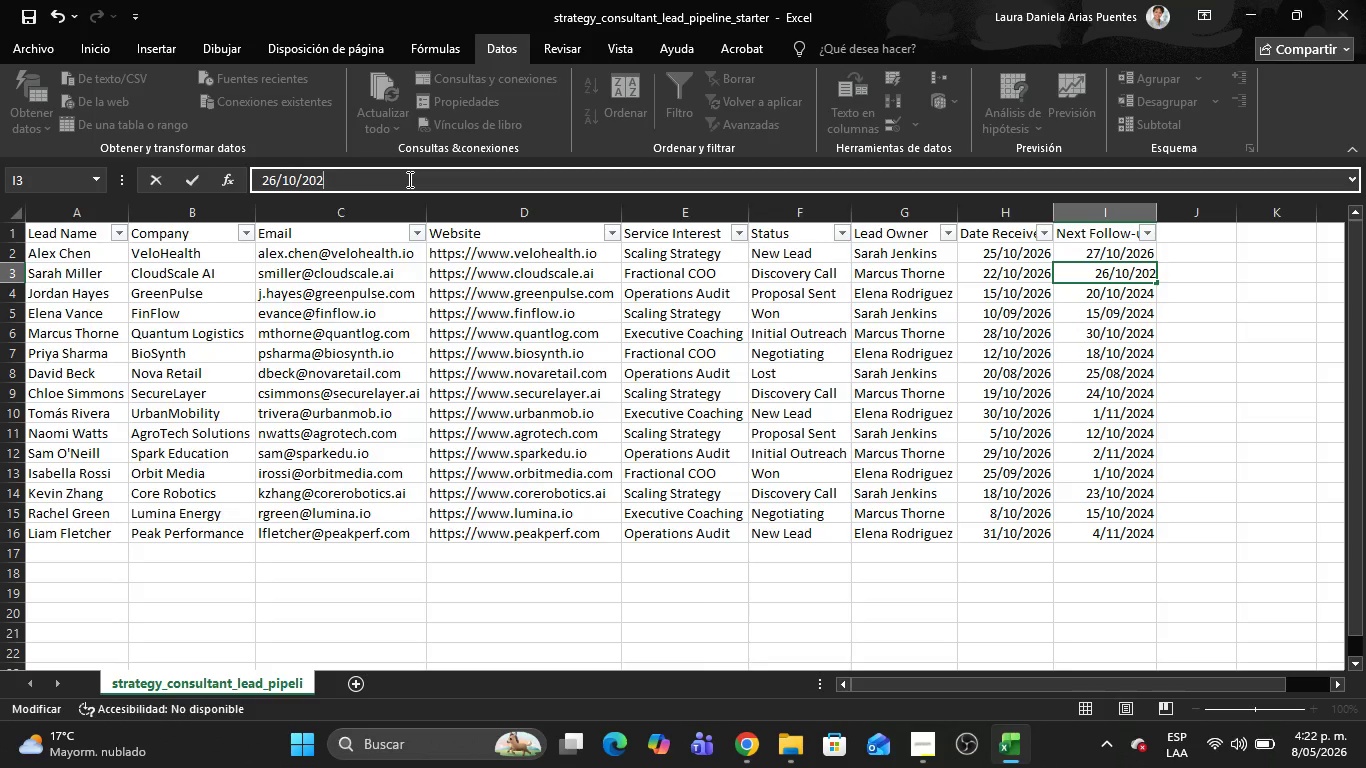 
key(6)
 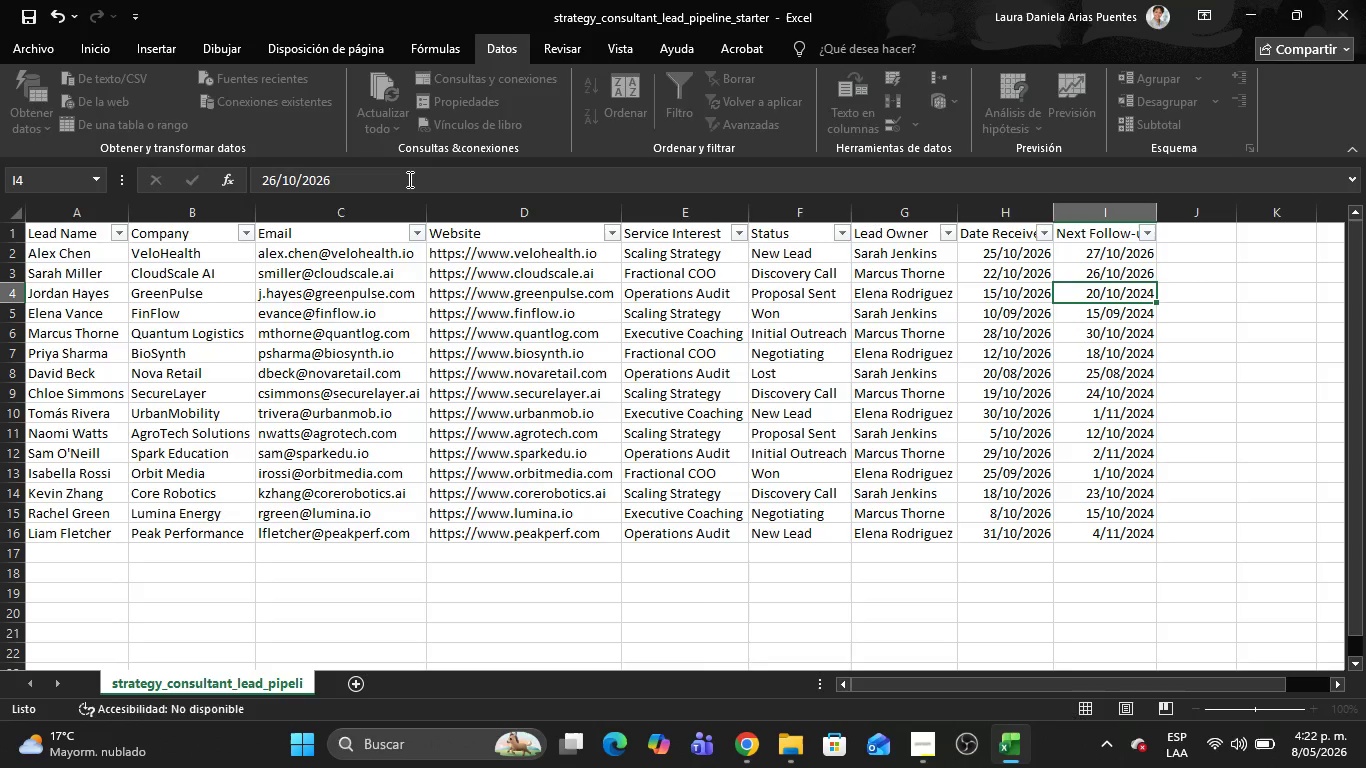 
key(Enter)
 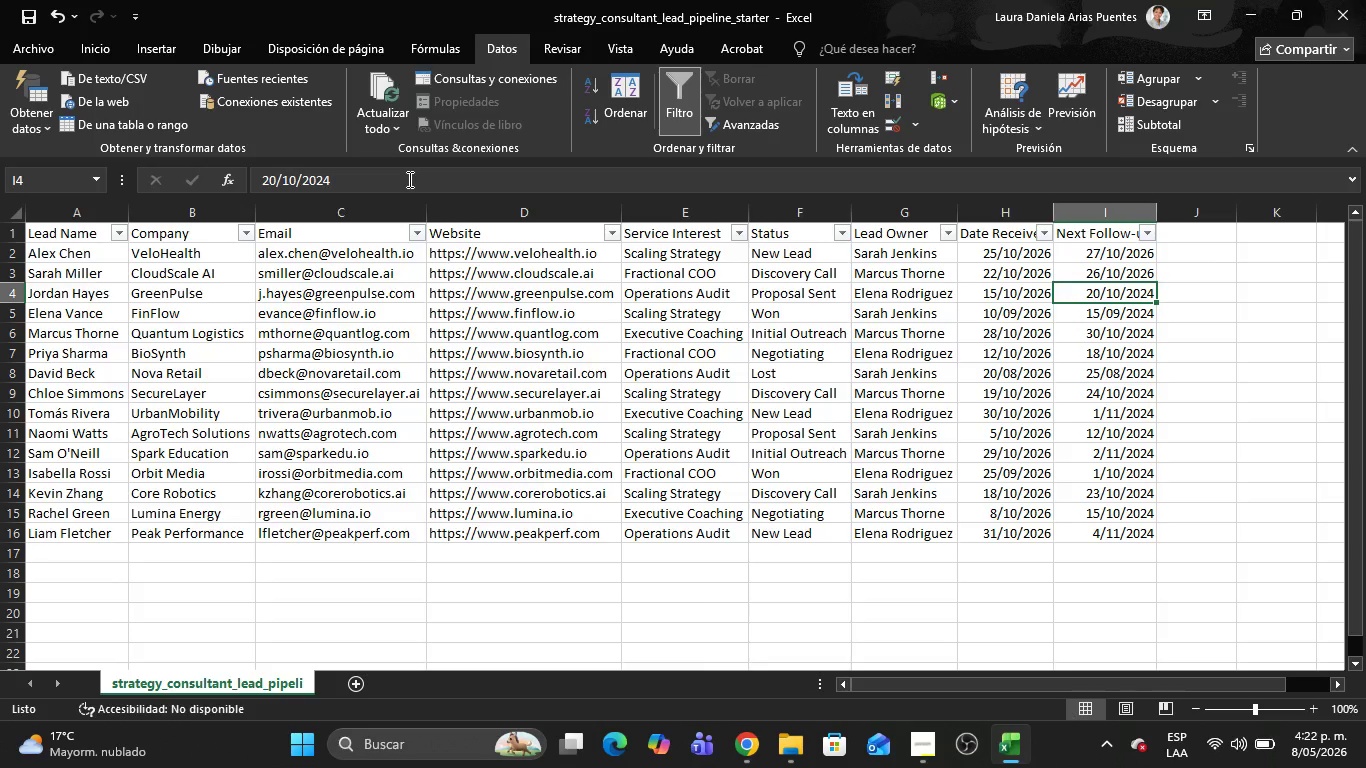 
left_click([408, 179])
 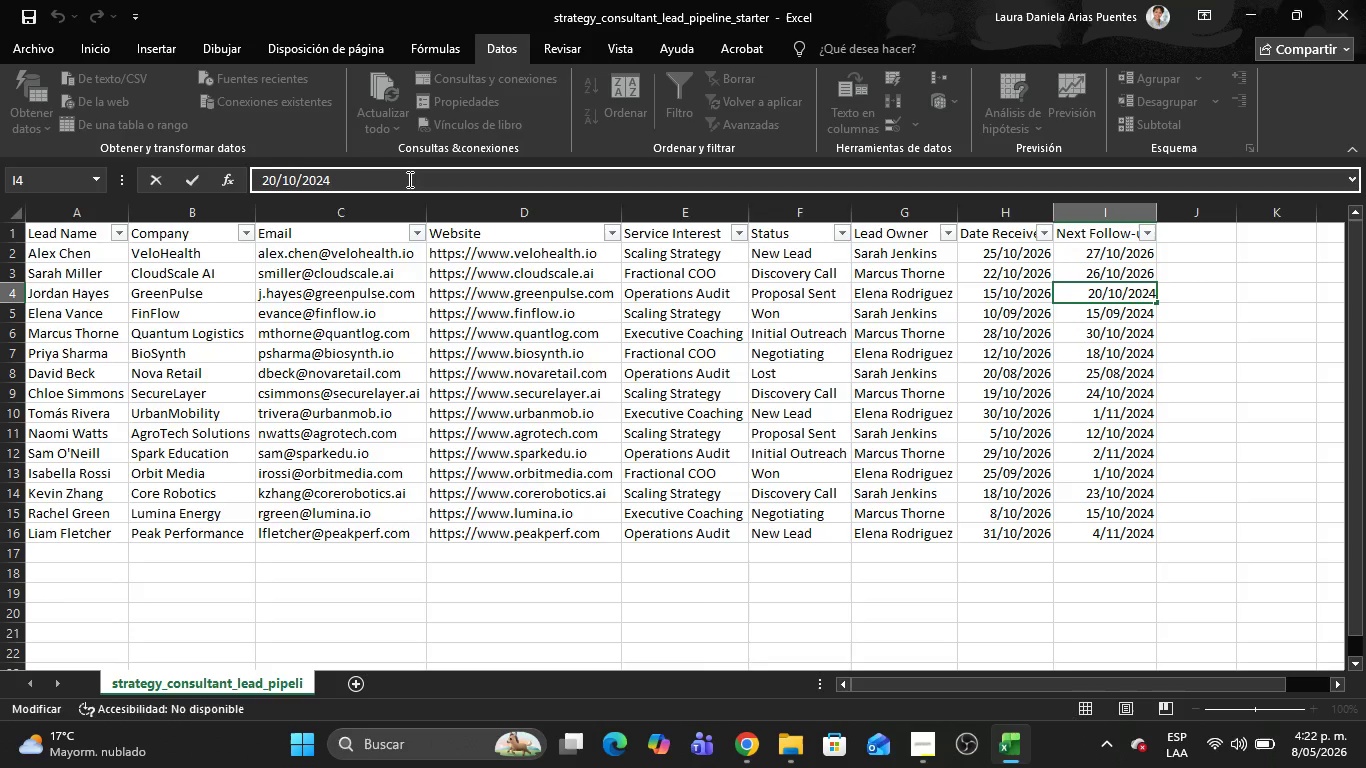 
key(Backspace)
 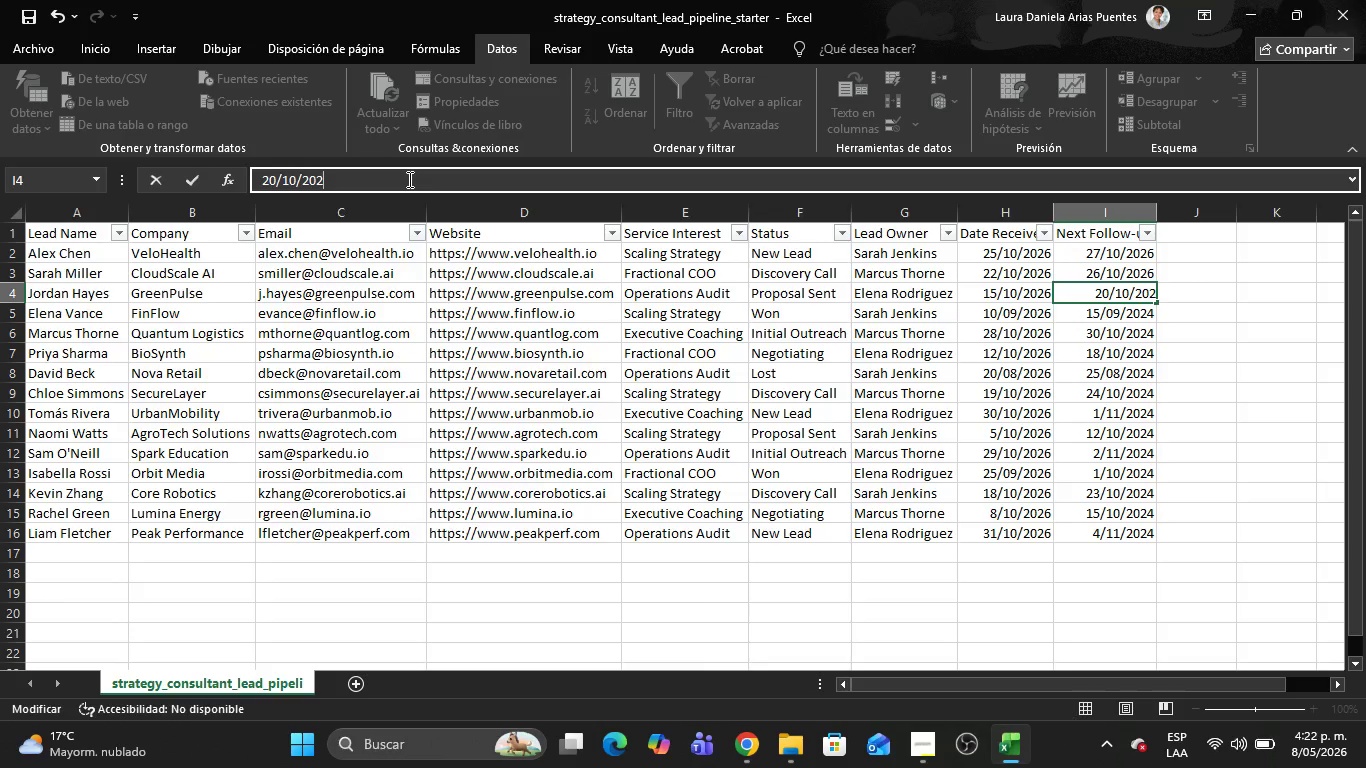 
key(6)
 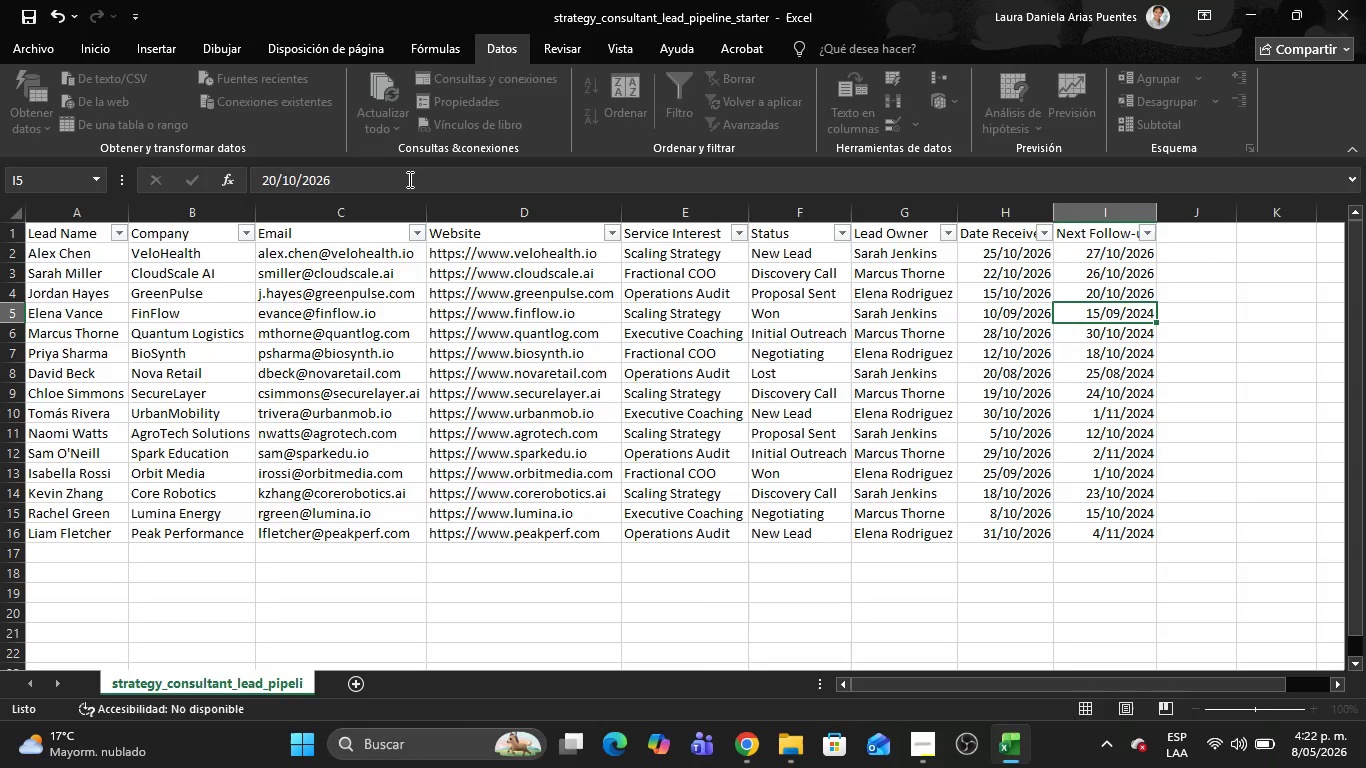 
key(Enter)
 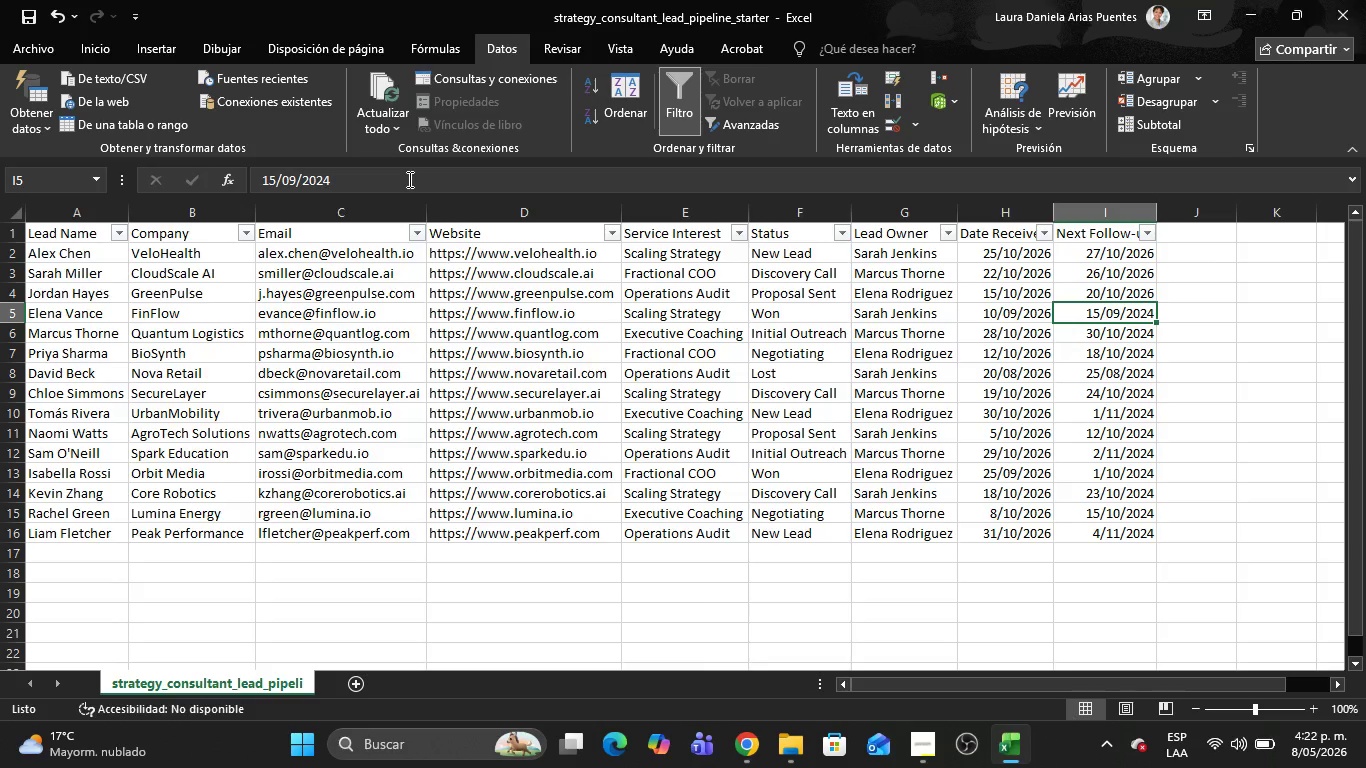 
left_click([408, 179])
 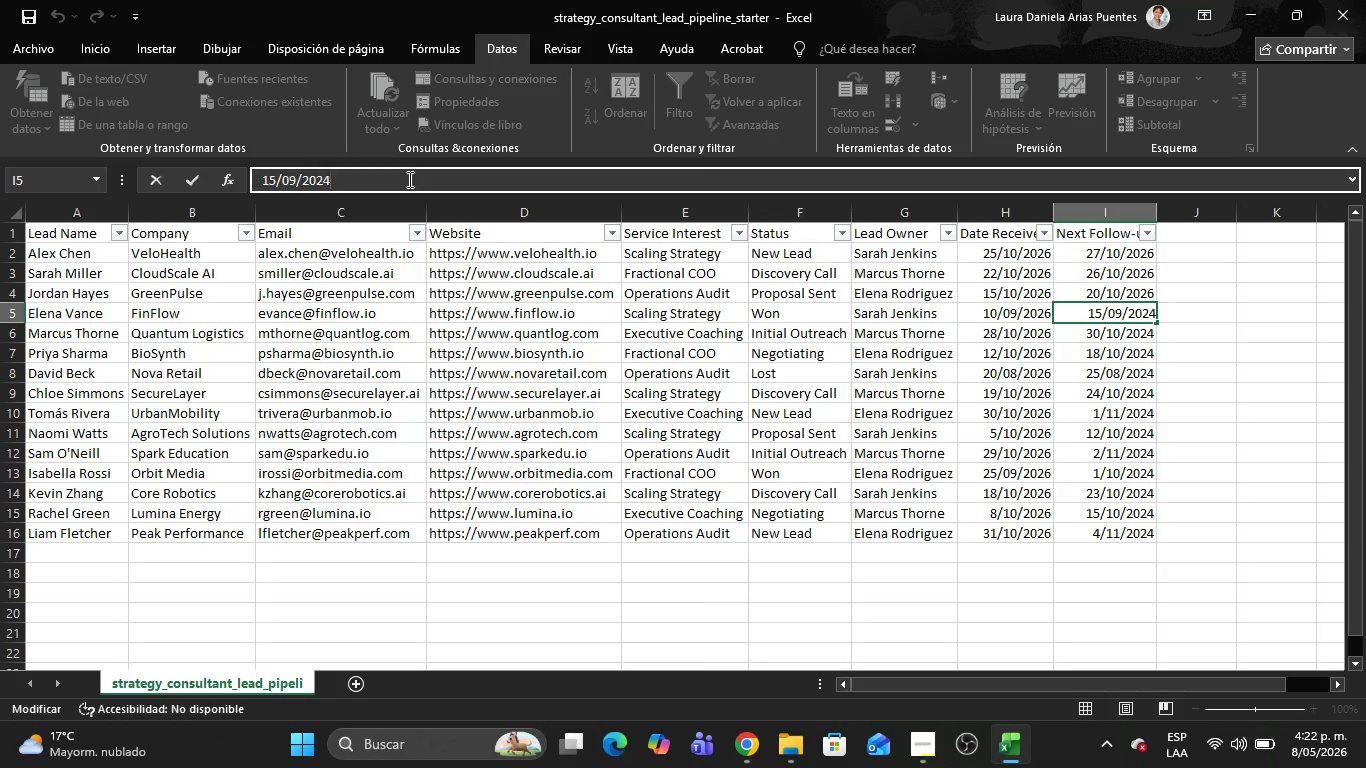 
key(Backspace)
 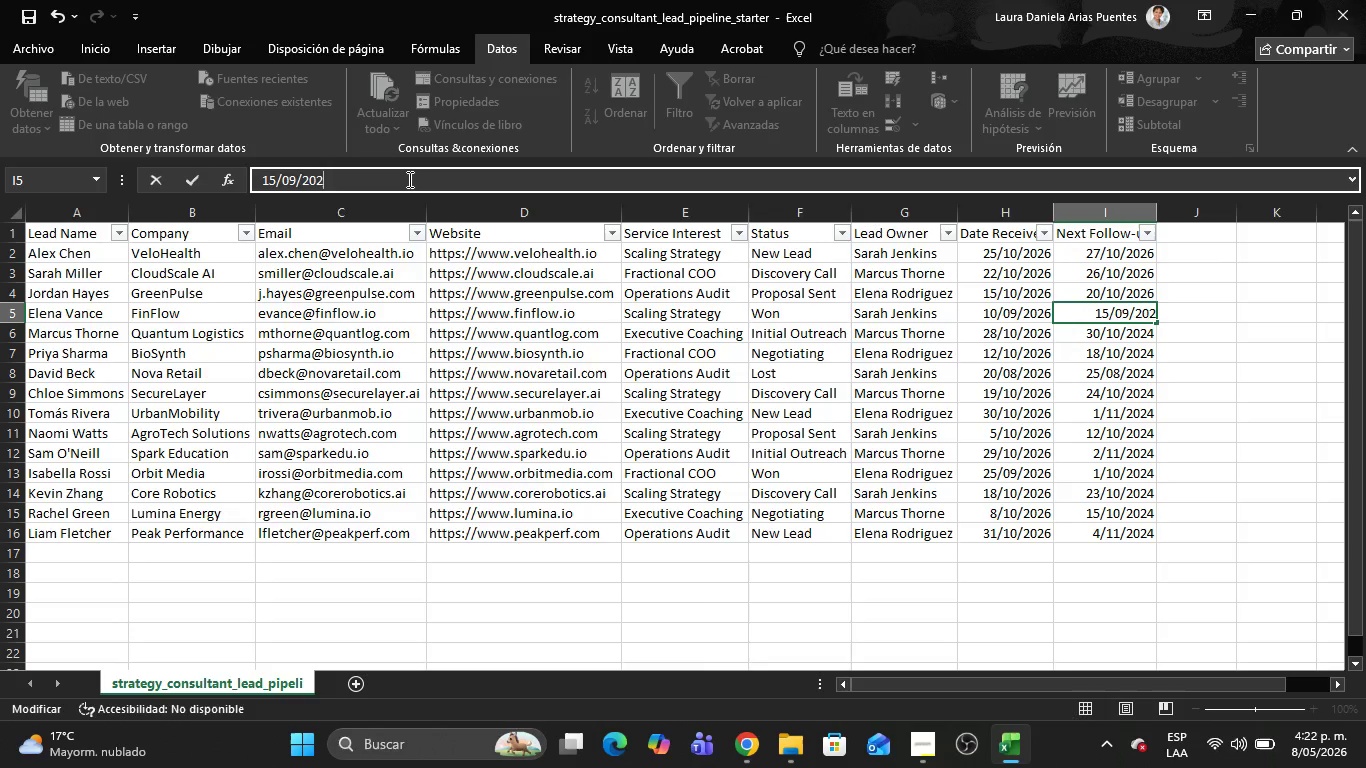 
key(6)
 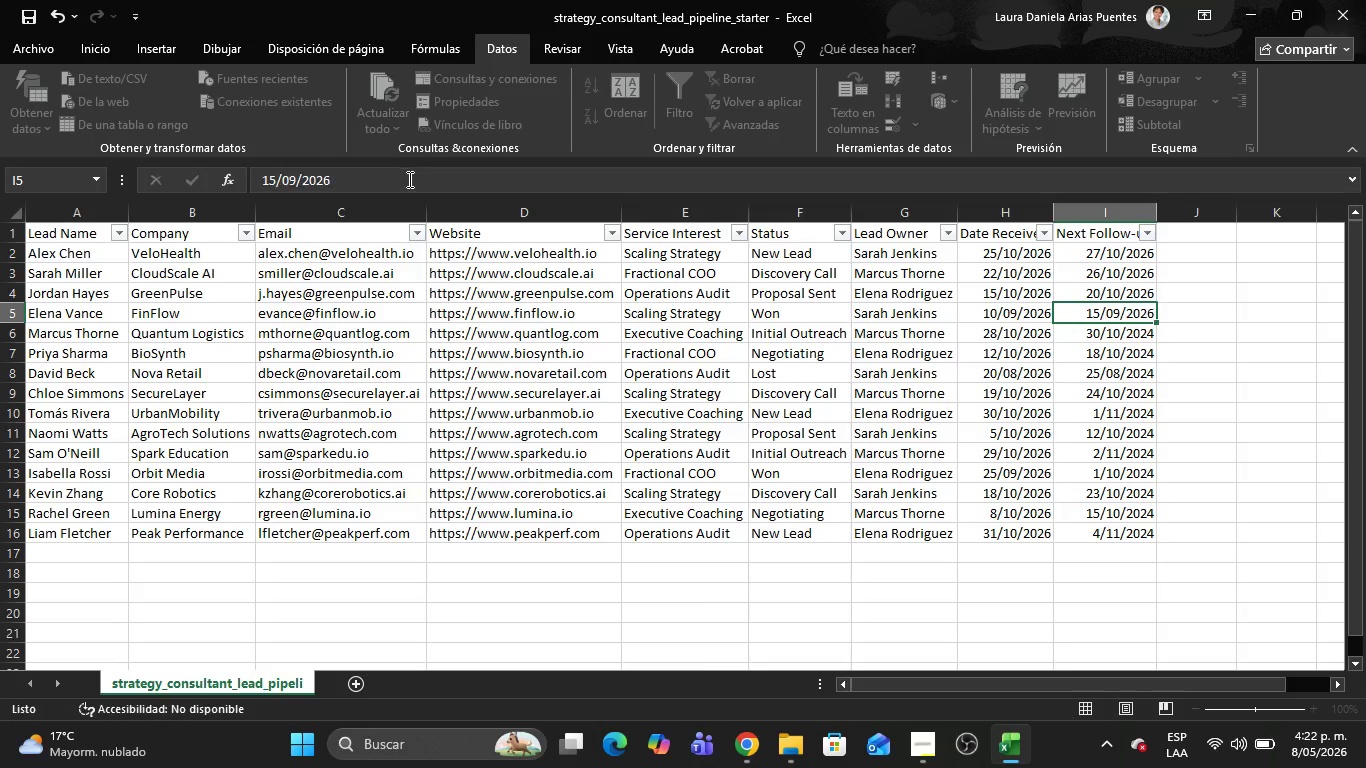 
key(Enter)
 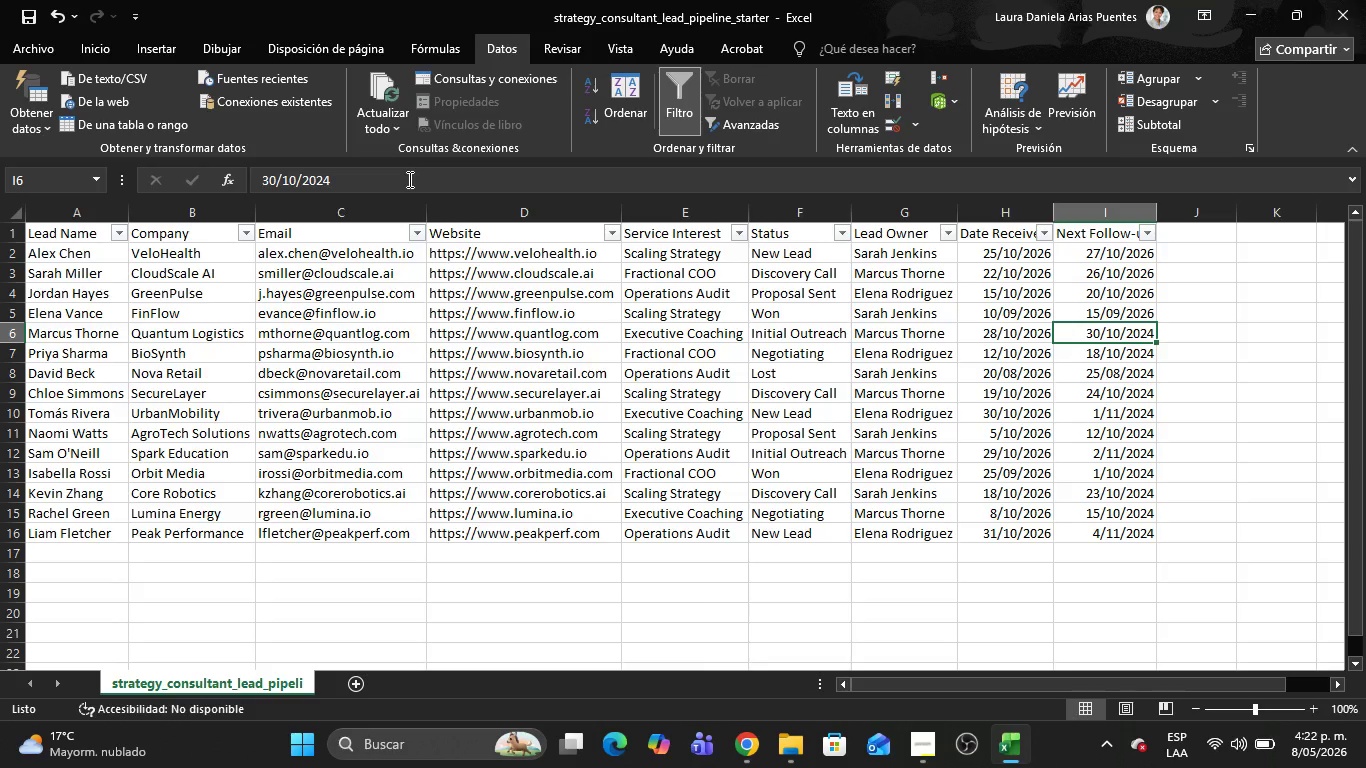 
left_click([408, 179])
 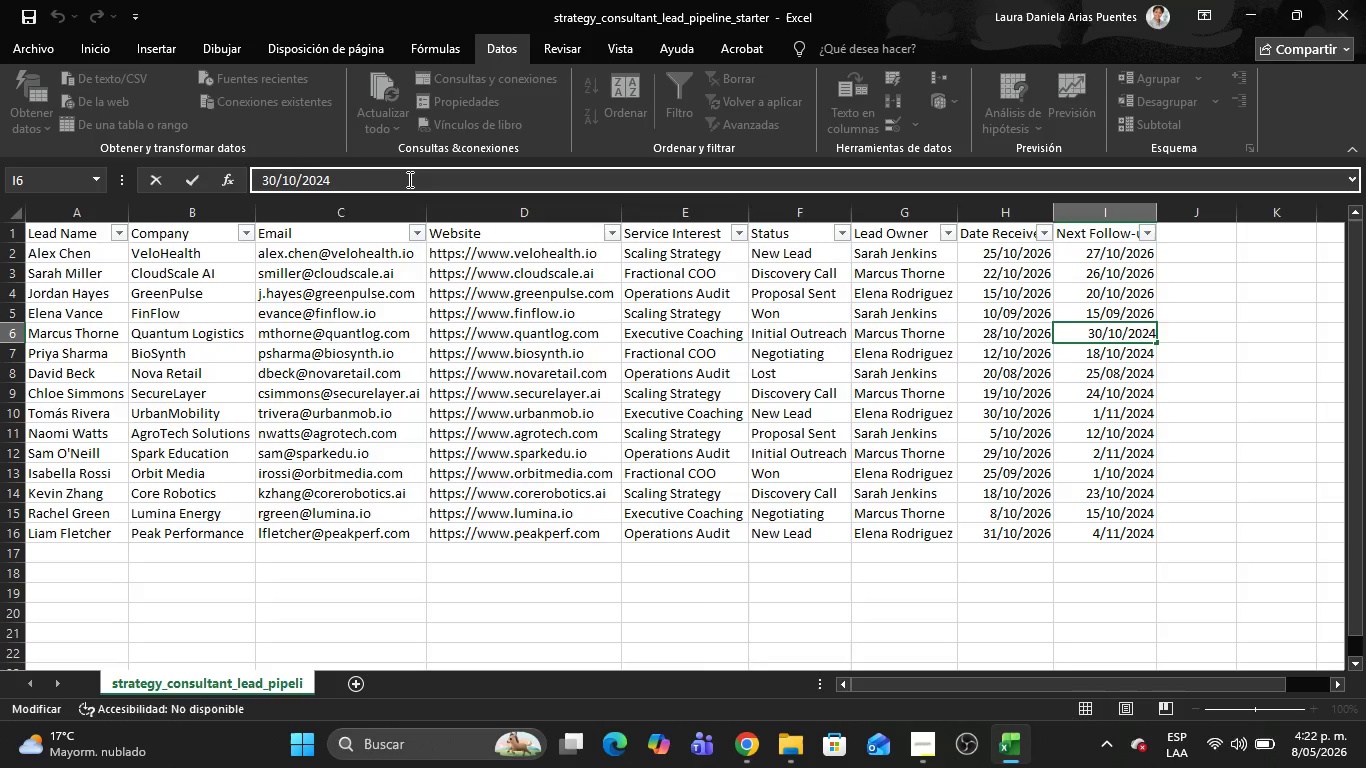 
key(Backspace)
 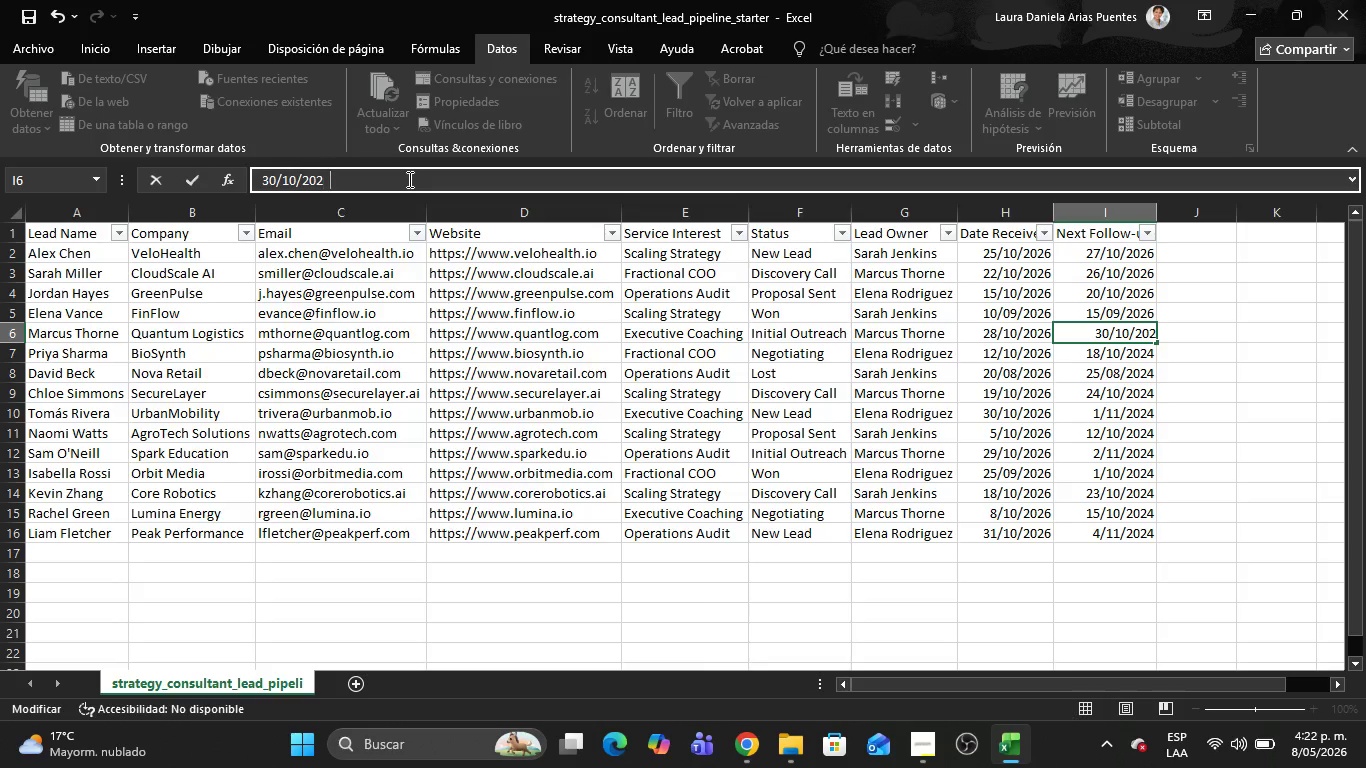 
key(6)
 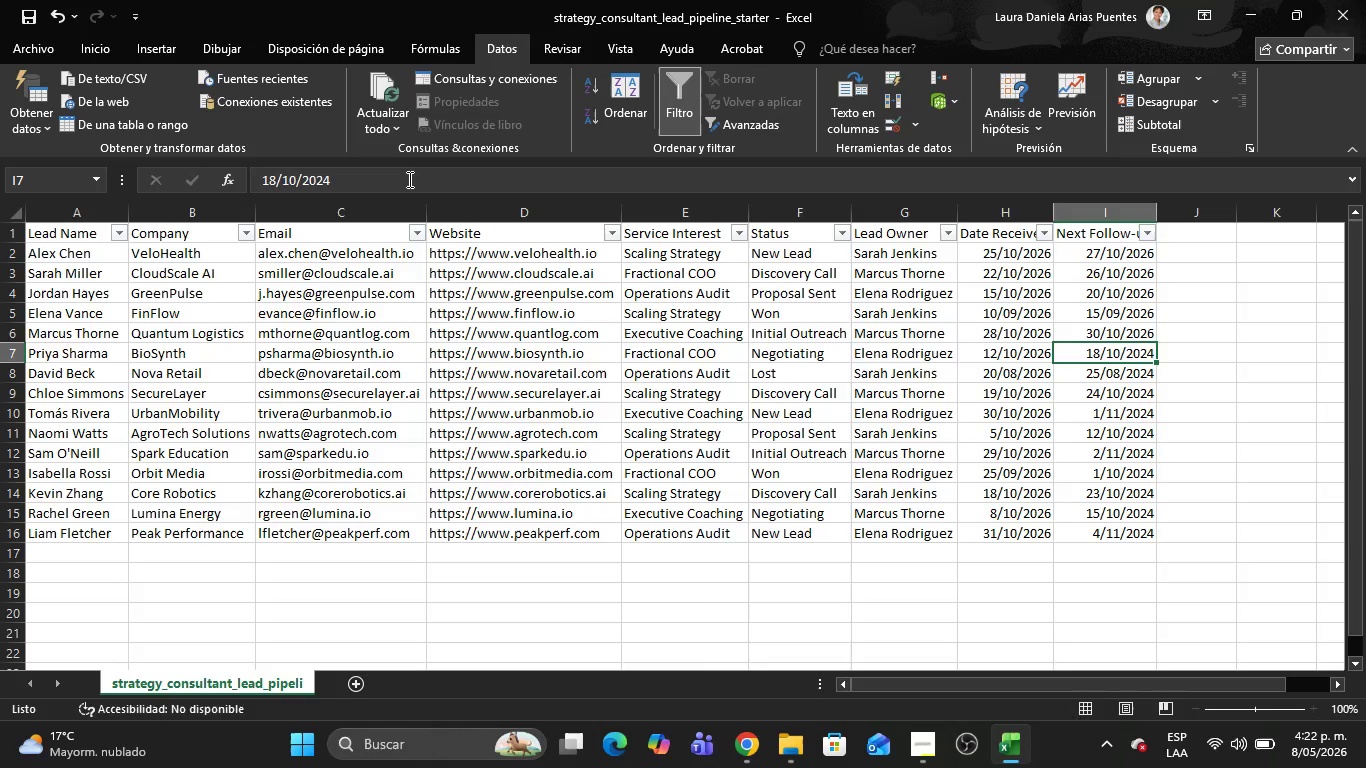 
key(Enter)
 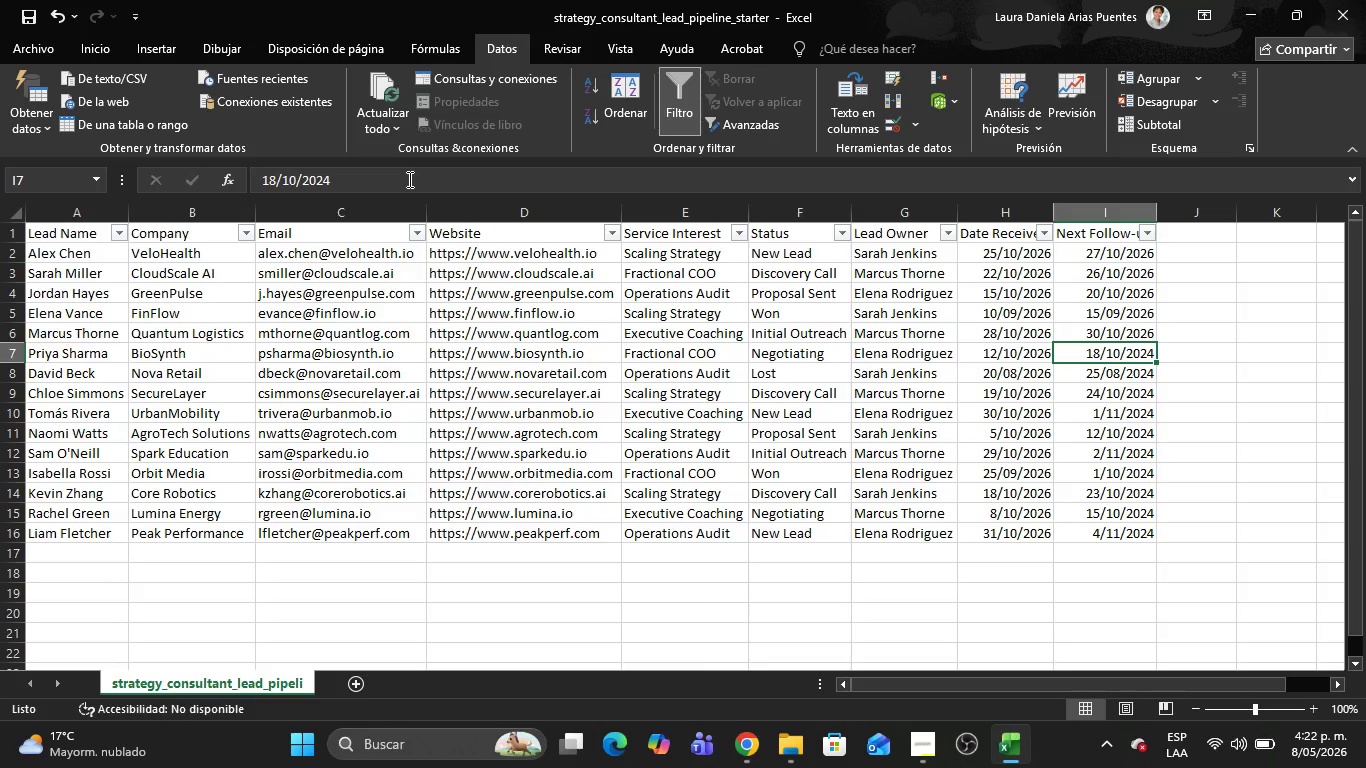 
left_click([408, 179])
 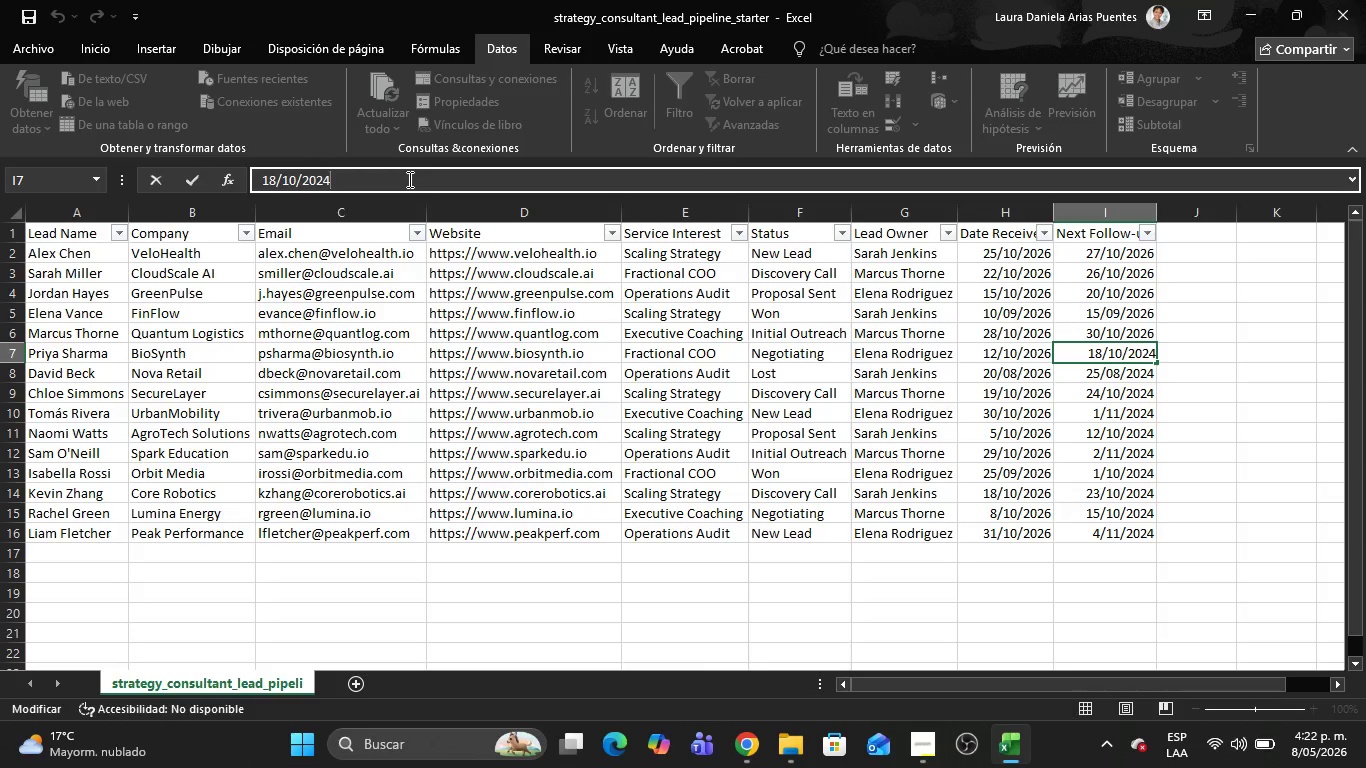 
key(Backspace)
 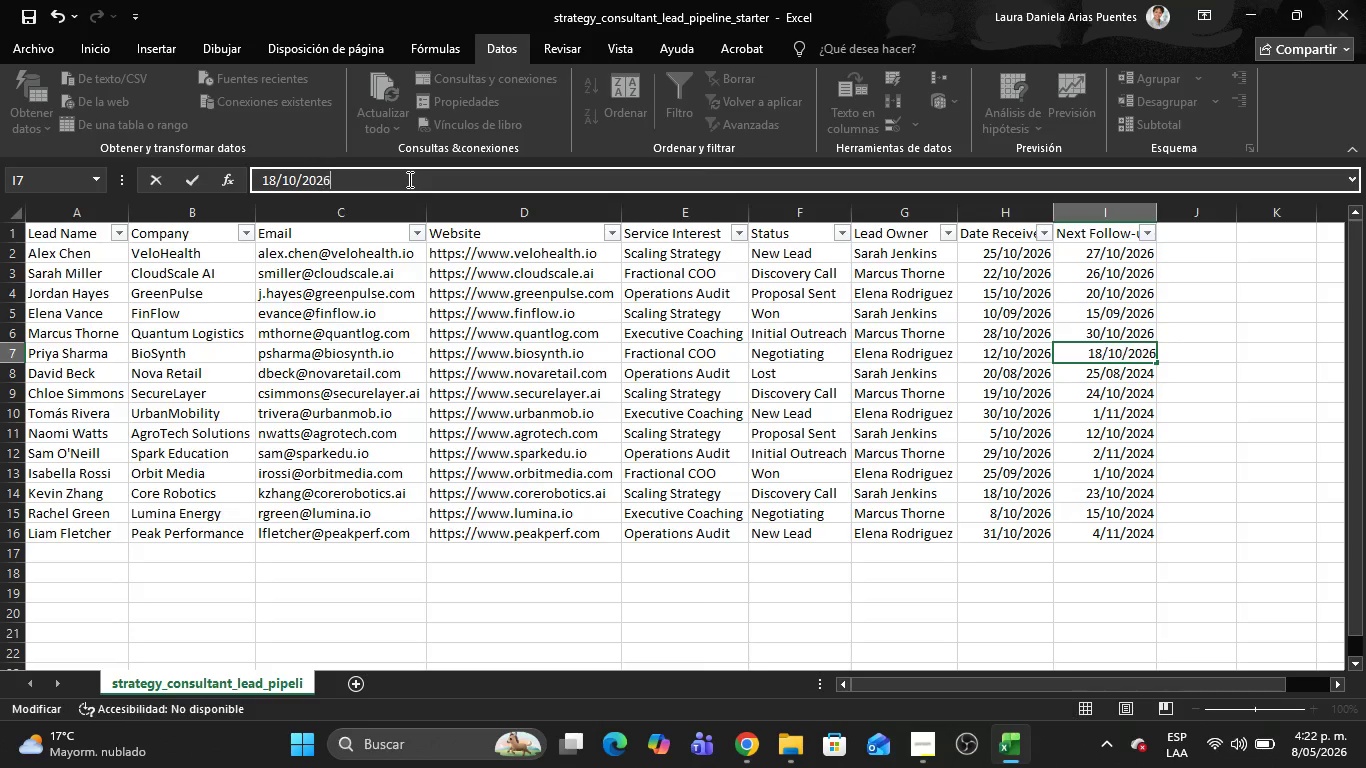 
key(6)
 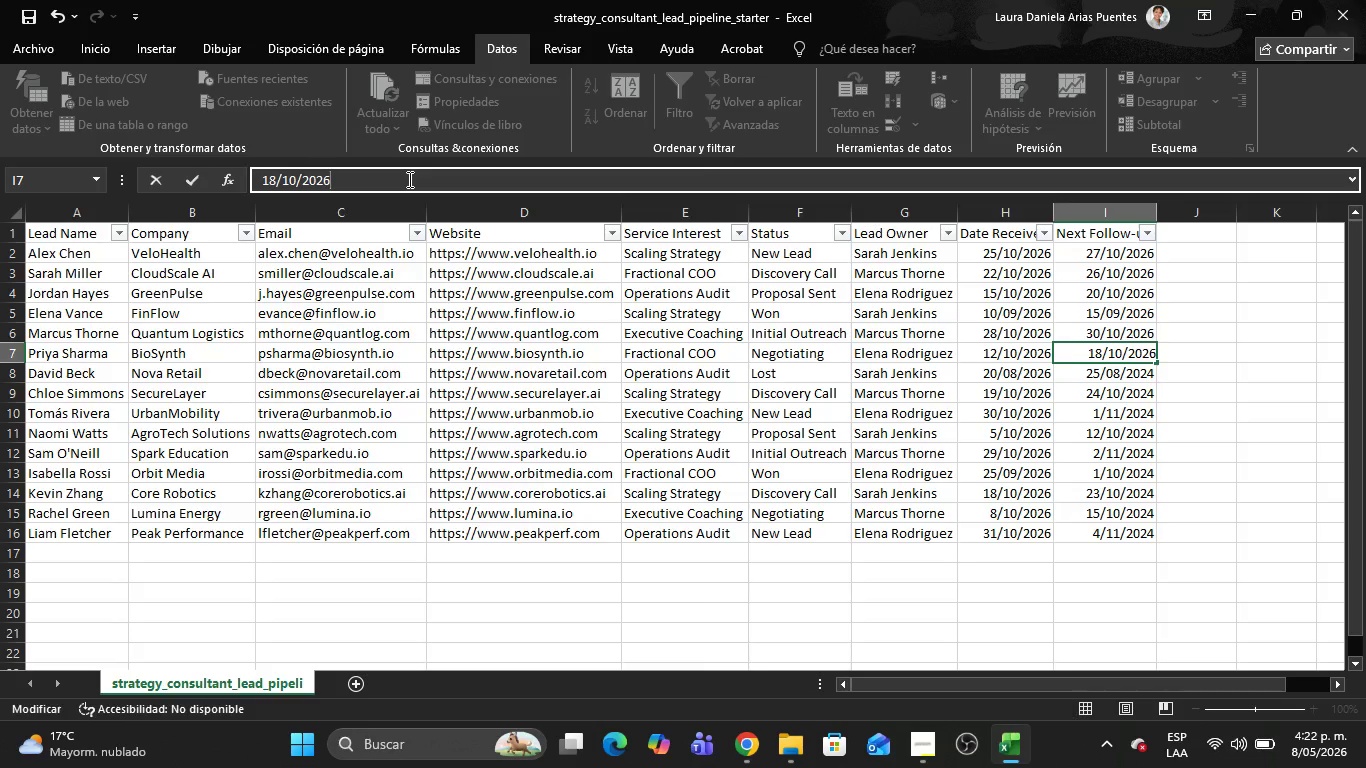 
key(Enter)
 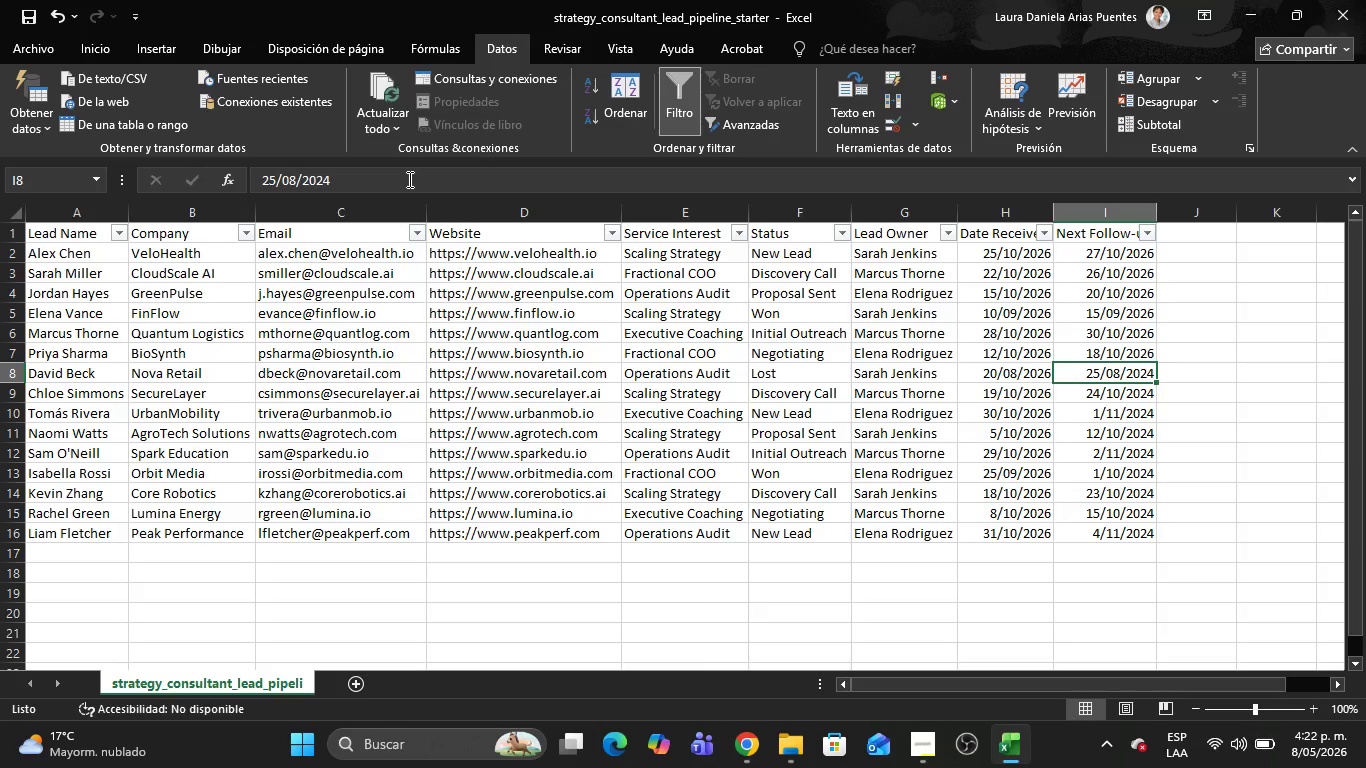 
left_click([408, 179])
 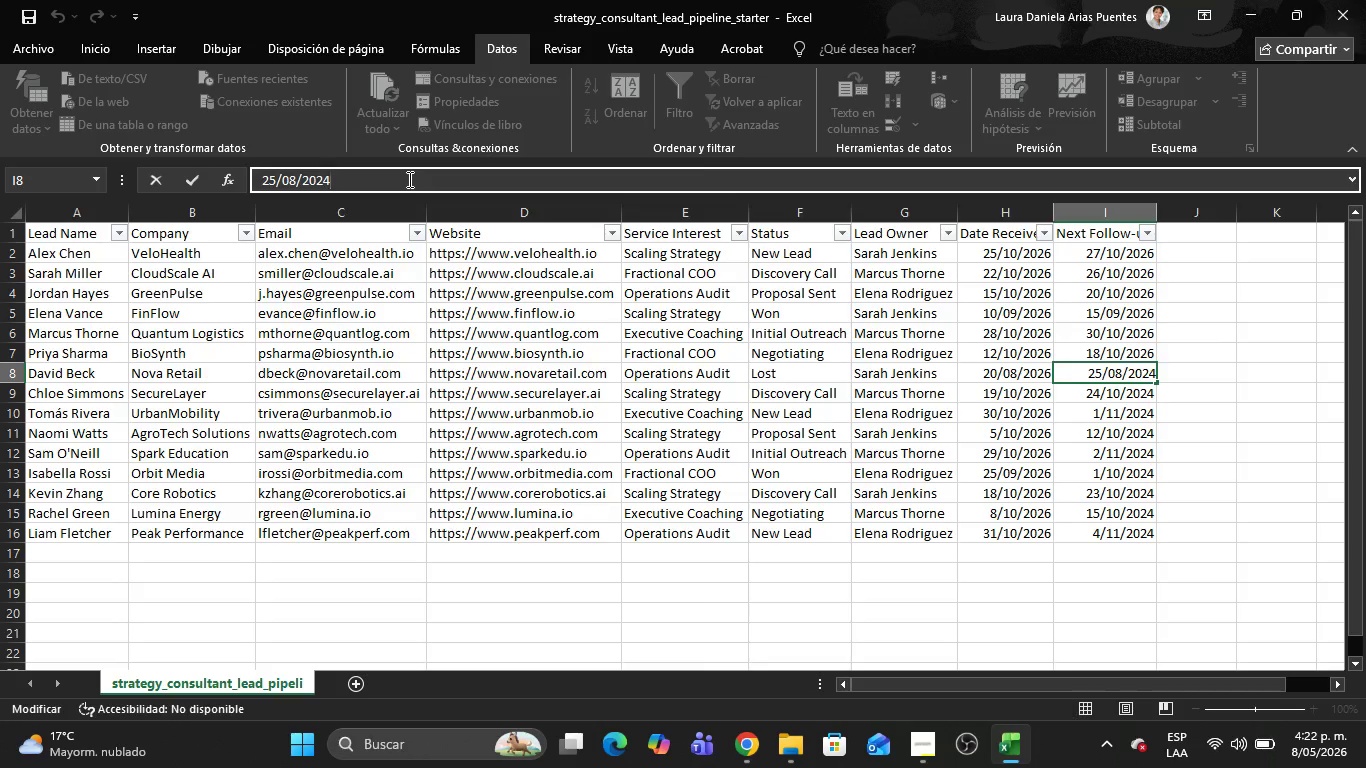 
key(Backspace)
 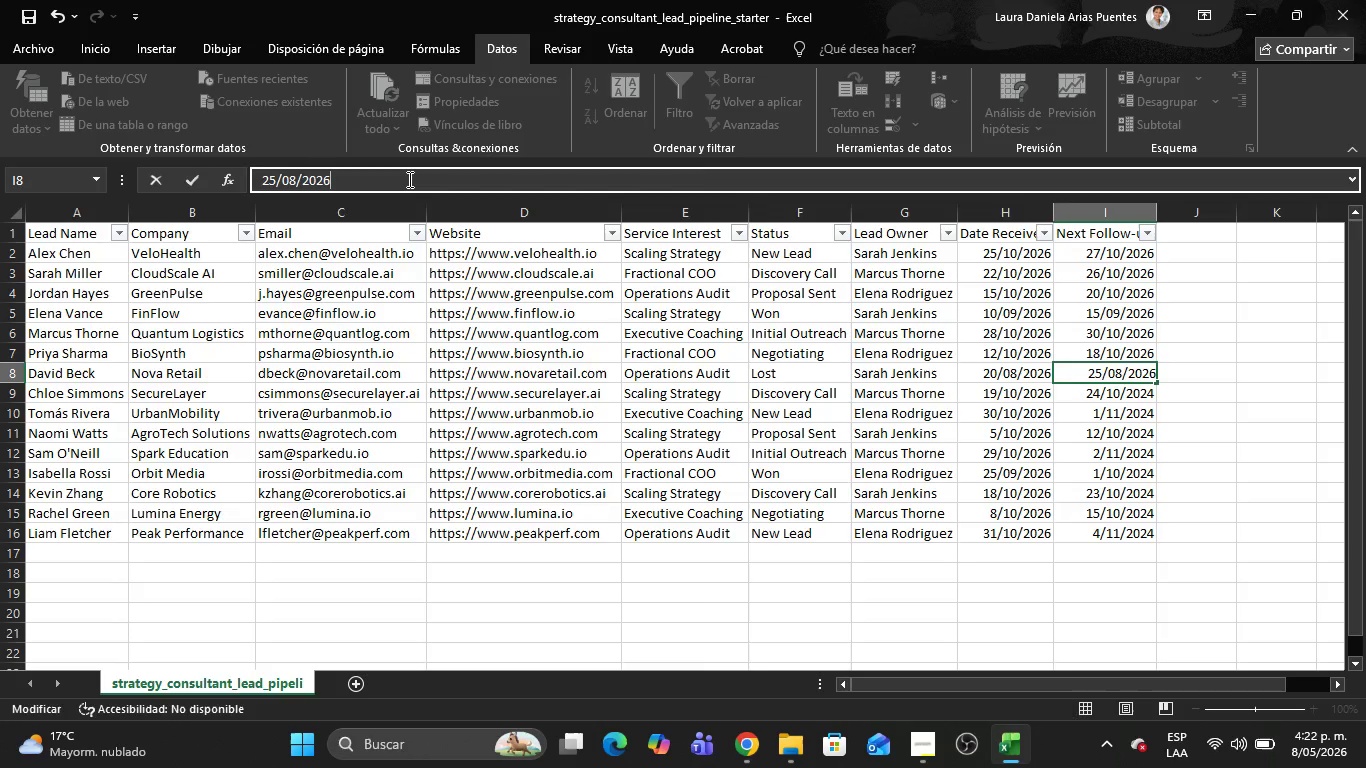 
key(6)
 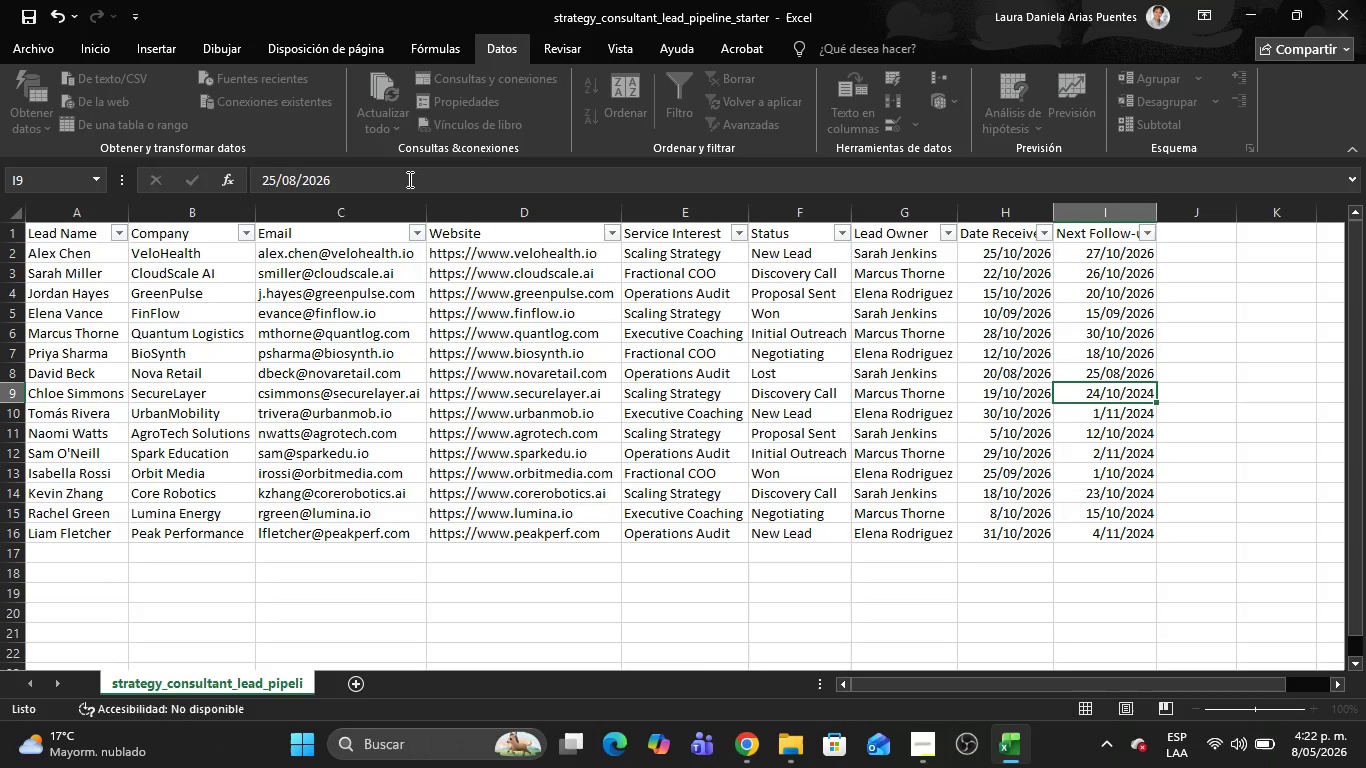 
key(Enter)
 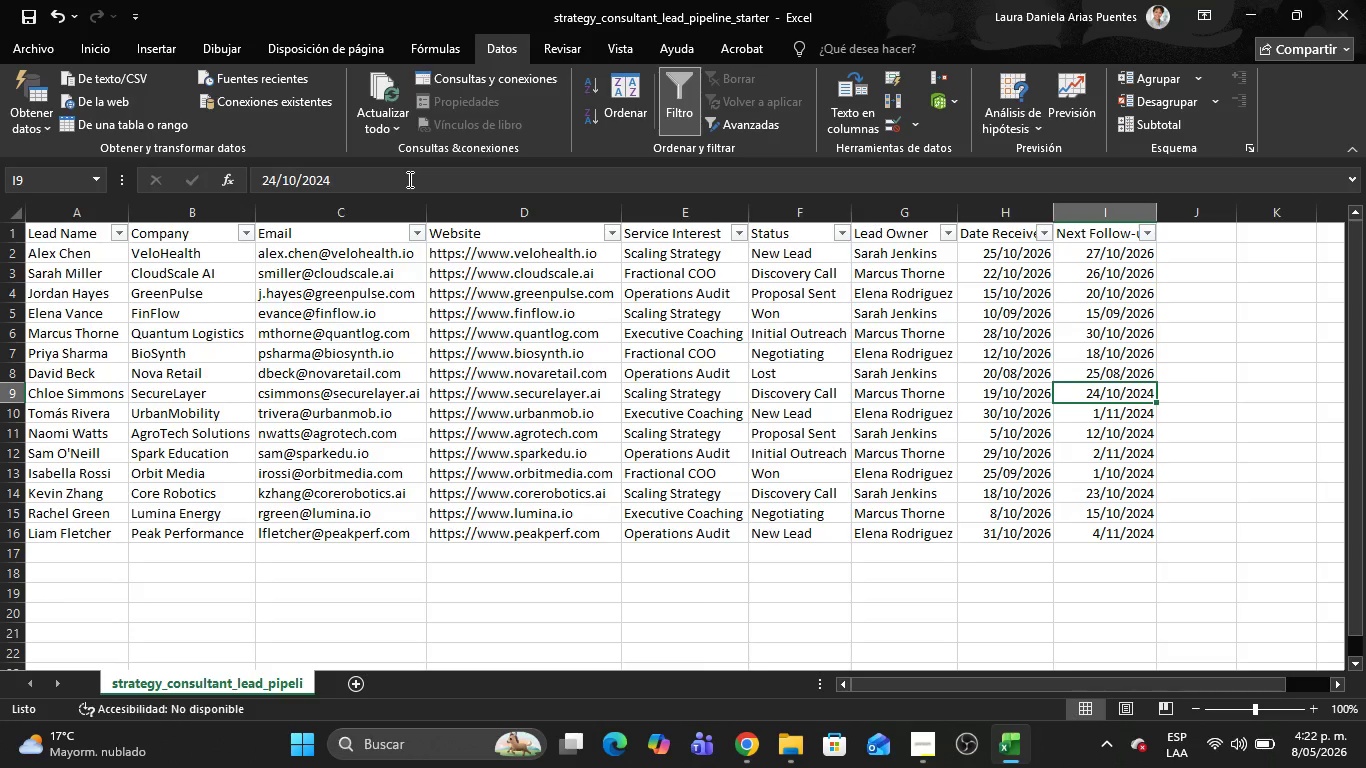 
left_click([408, 179])
 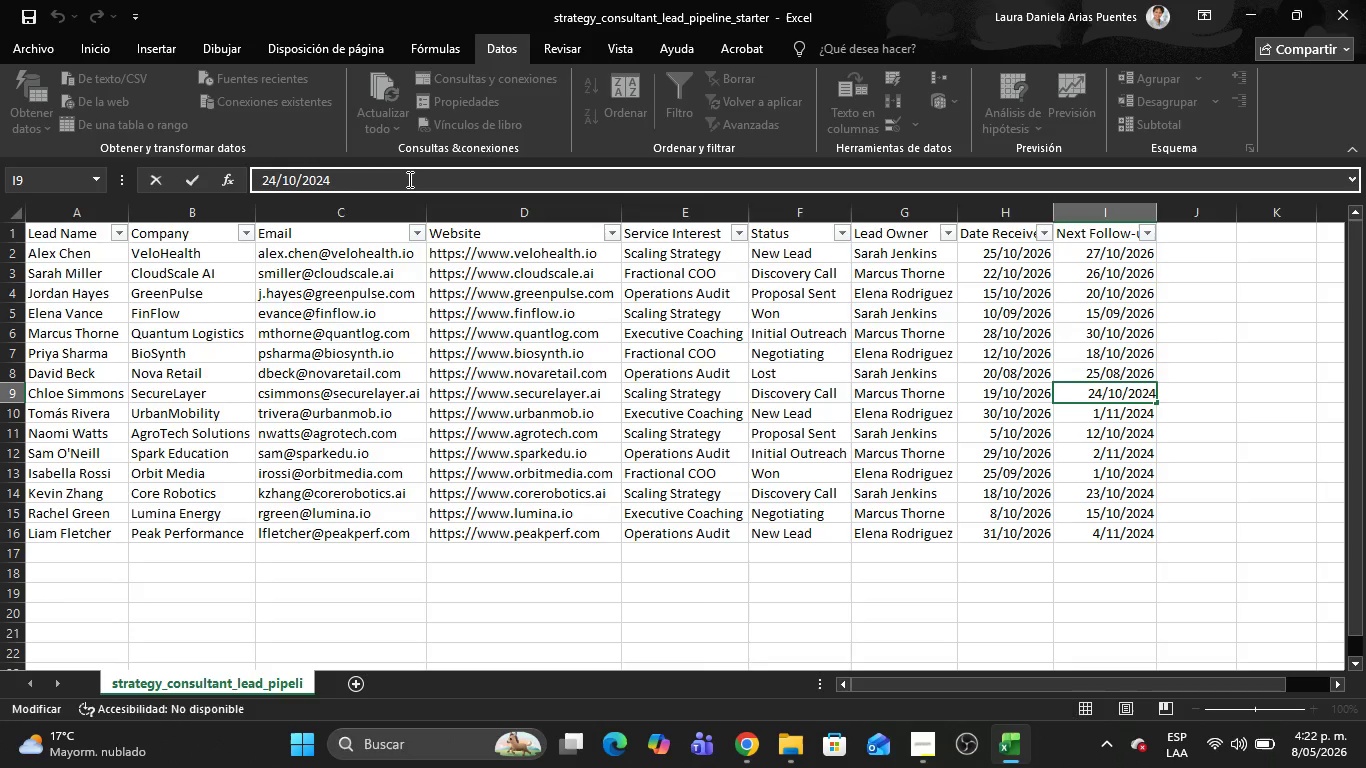 
key(Backspace)
 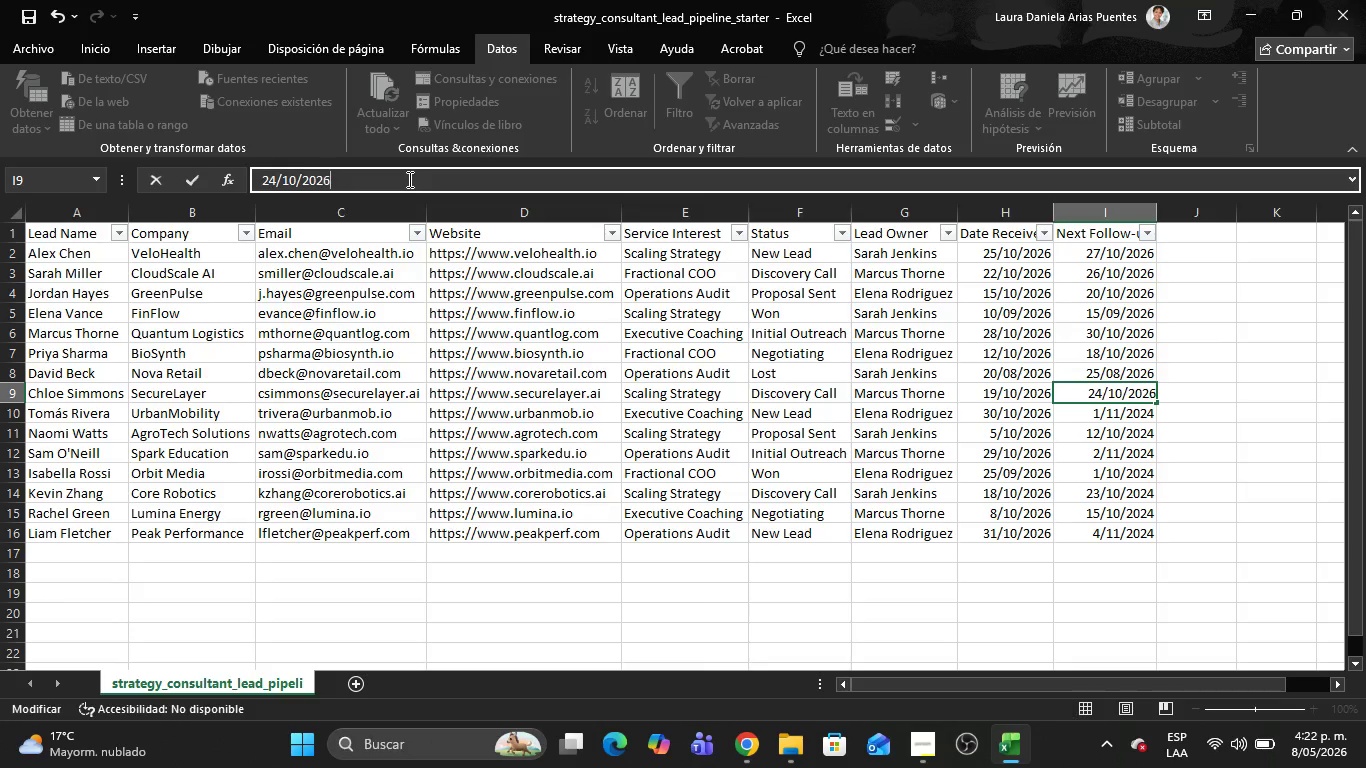 
key(6)
 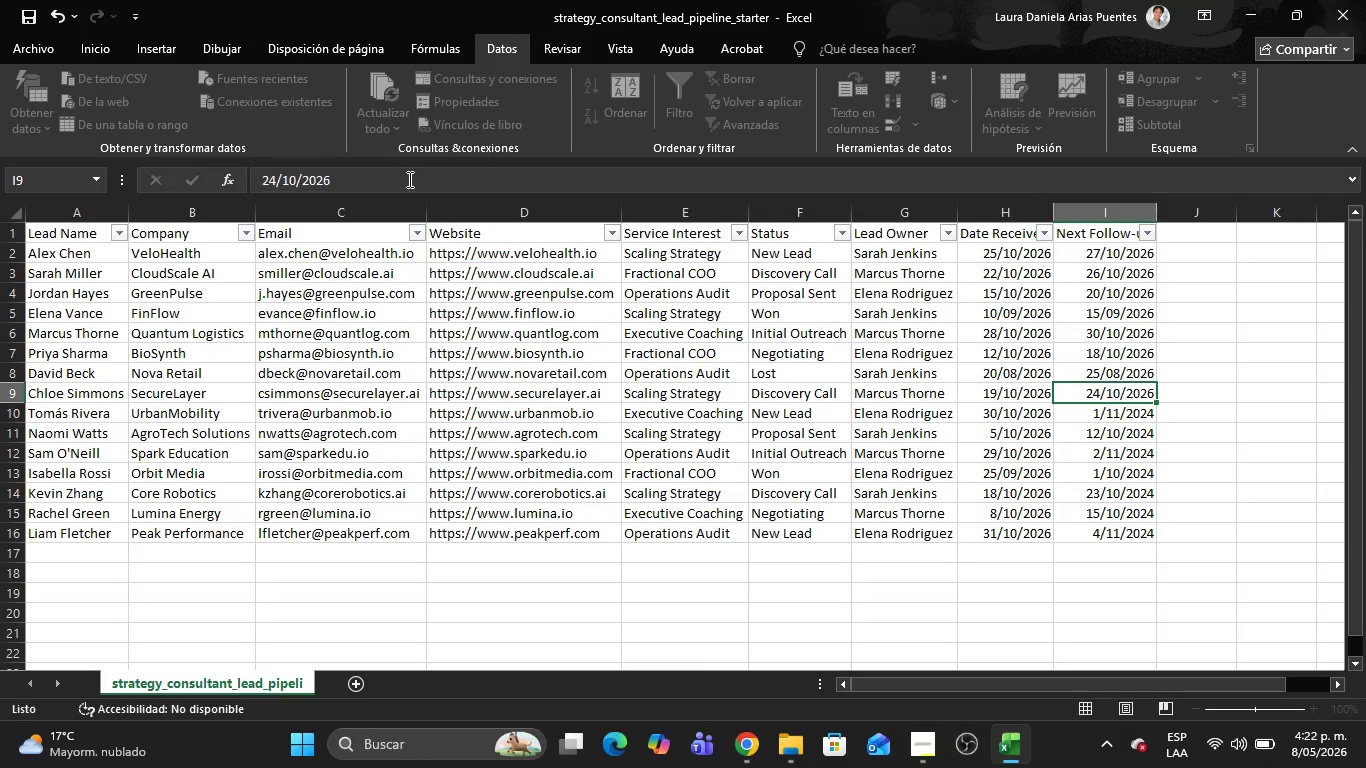 
key(Enter)
 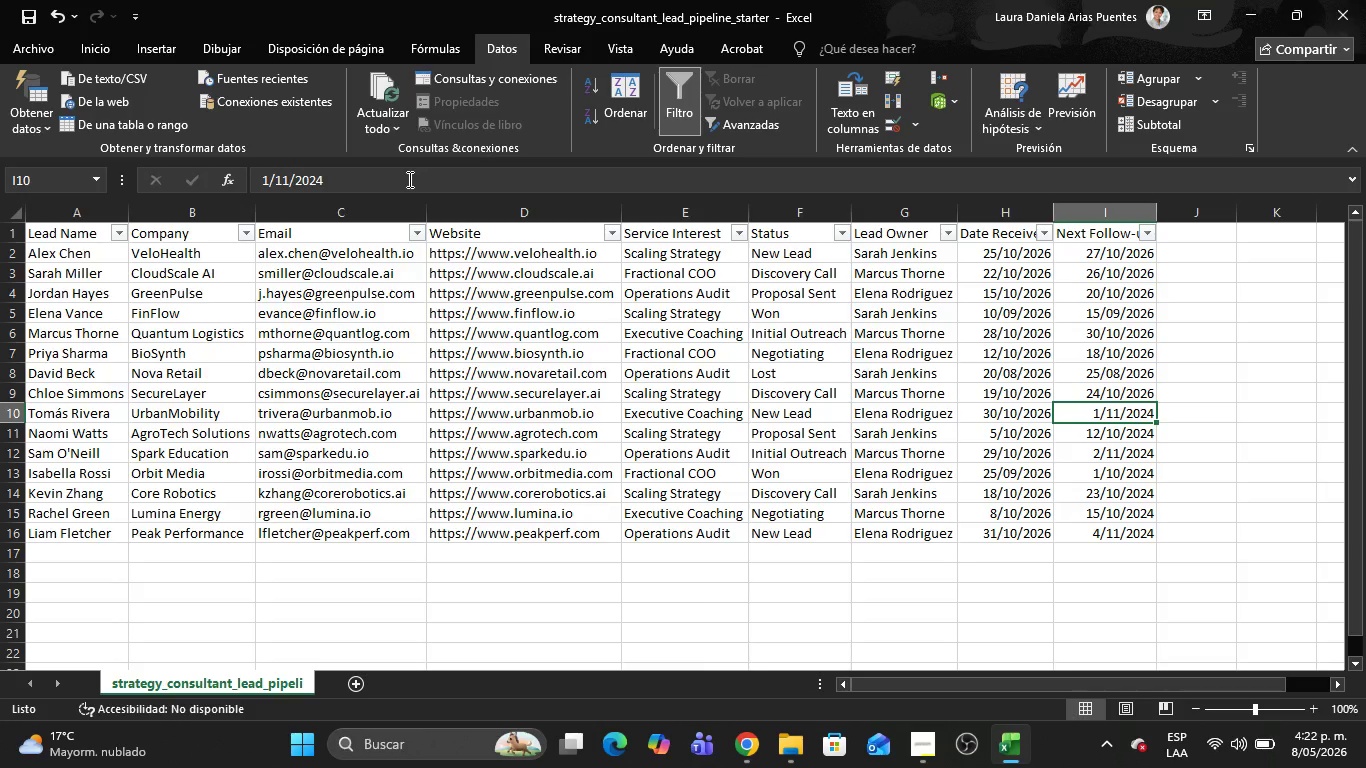 
left_click([408, 179])
 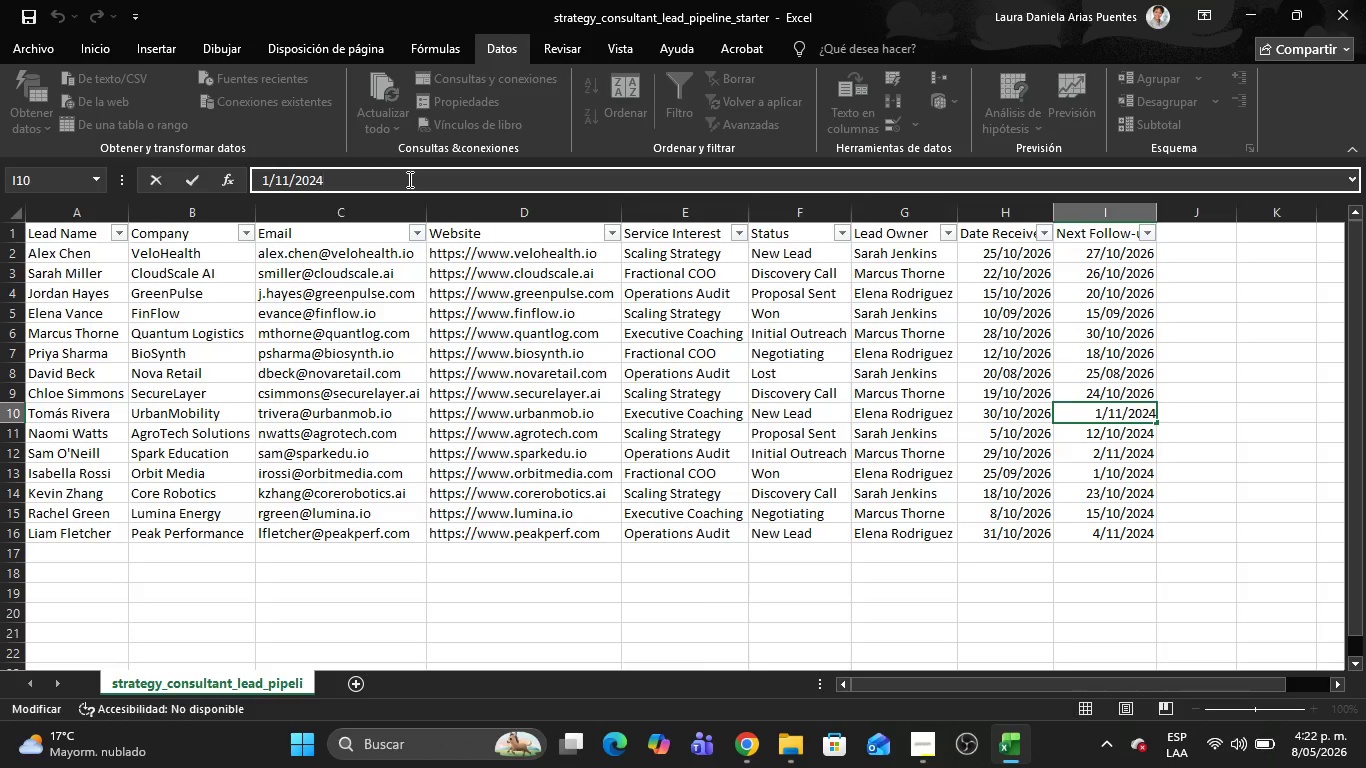 
key(Backspace)
 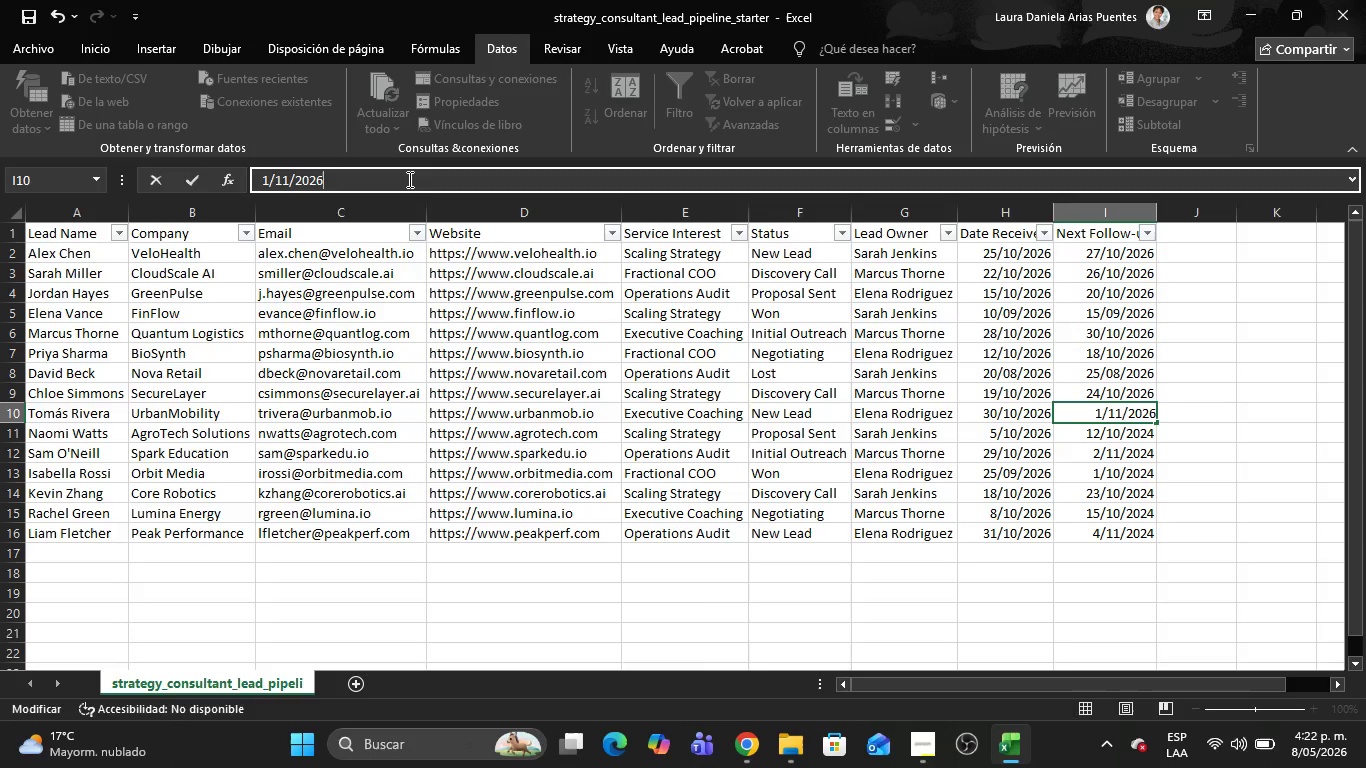 
key(6)
 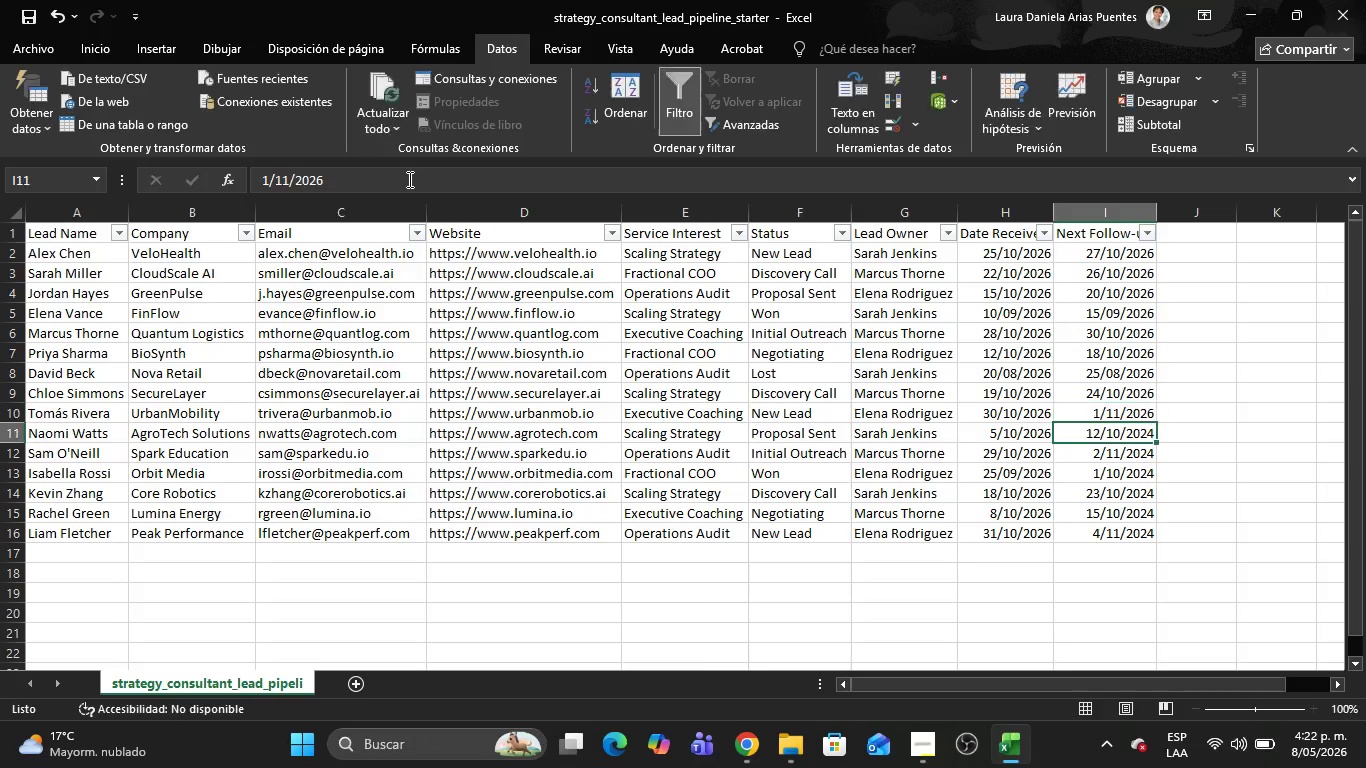 
key(Enter)
 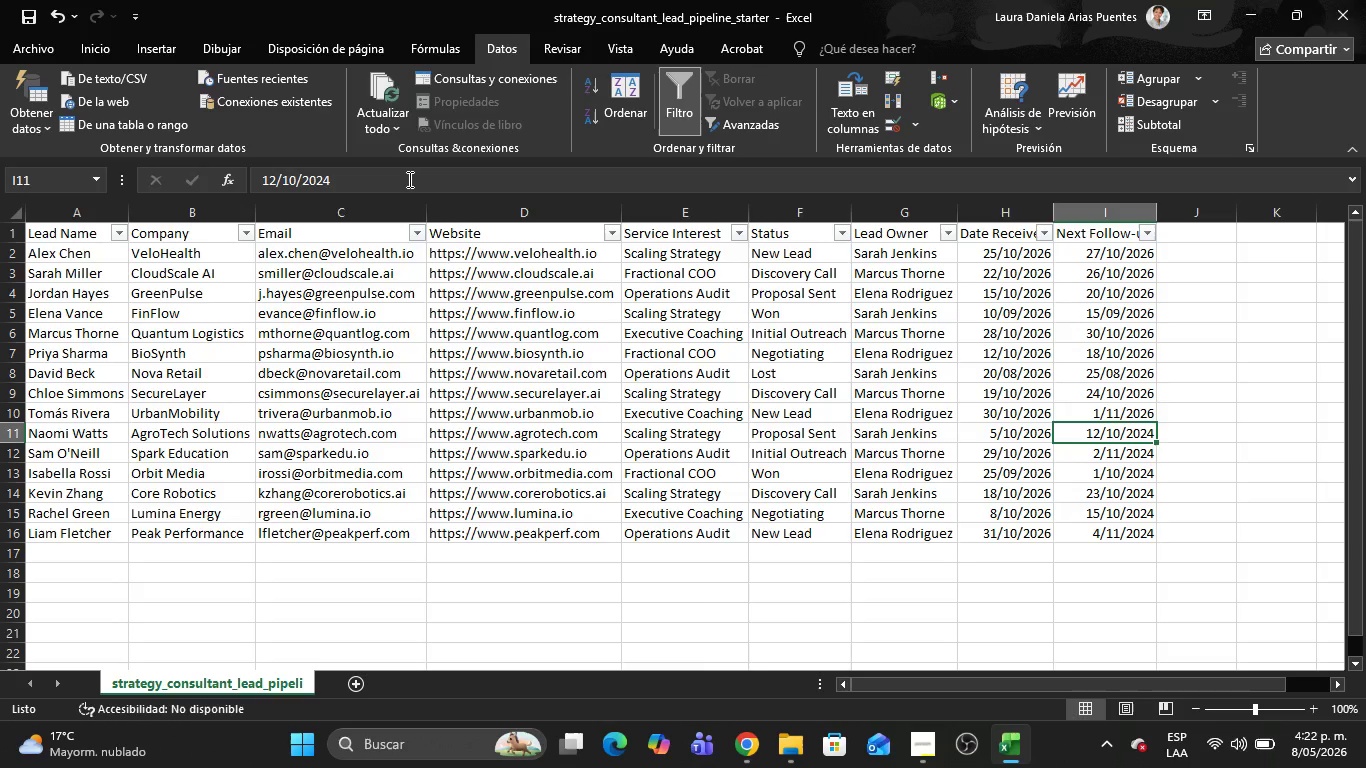 
left_click([408, 179])
 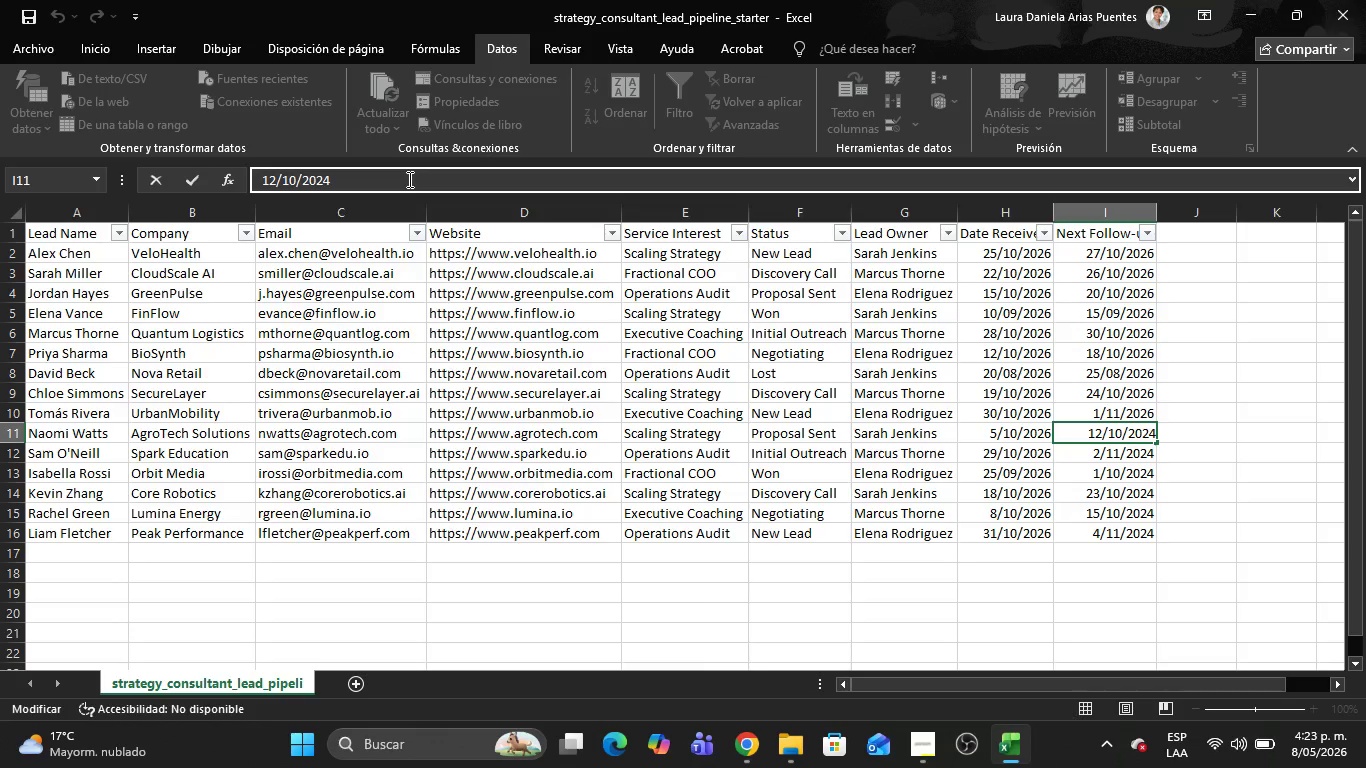 
key(Backspace)
 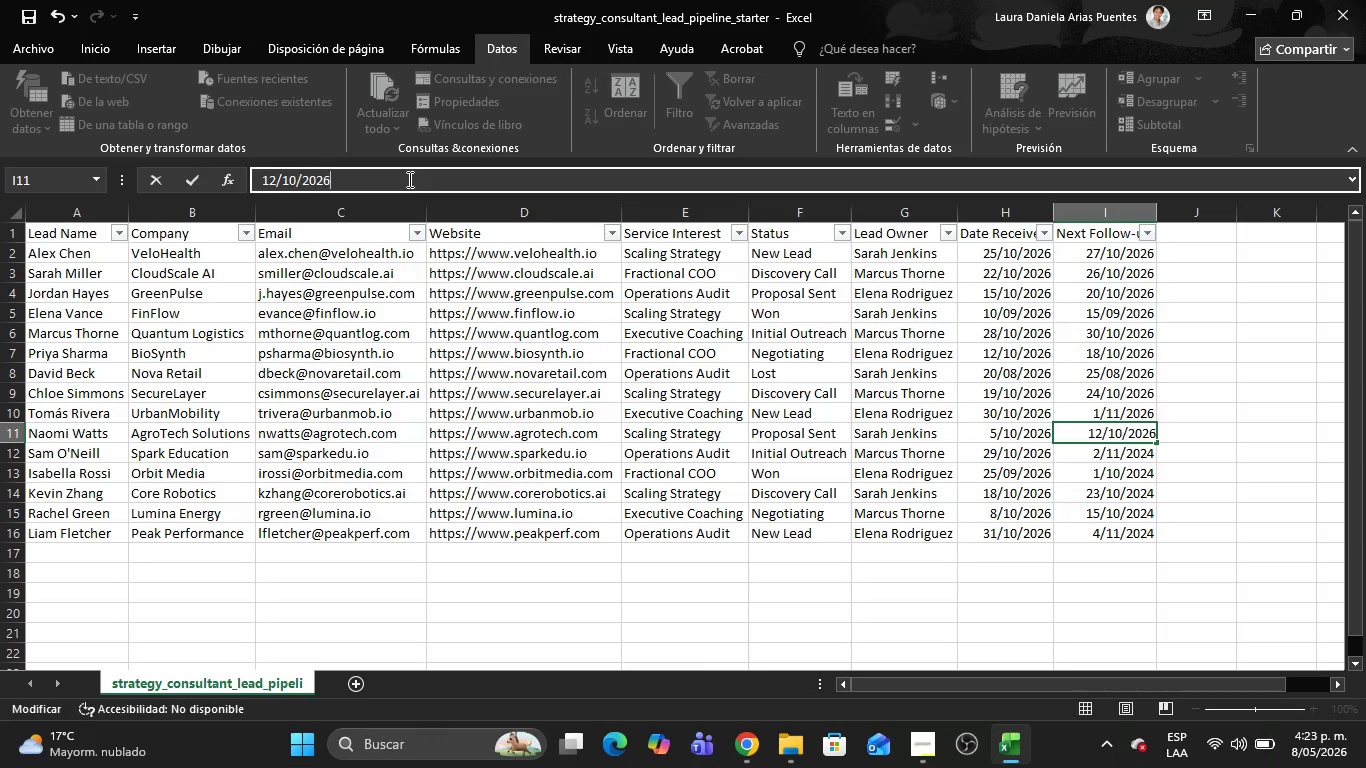 
key(6)
 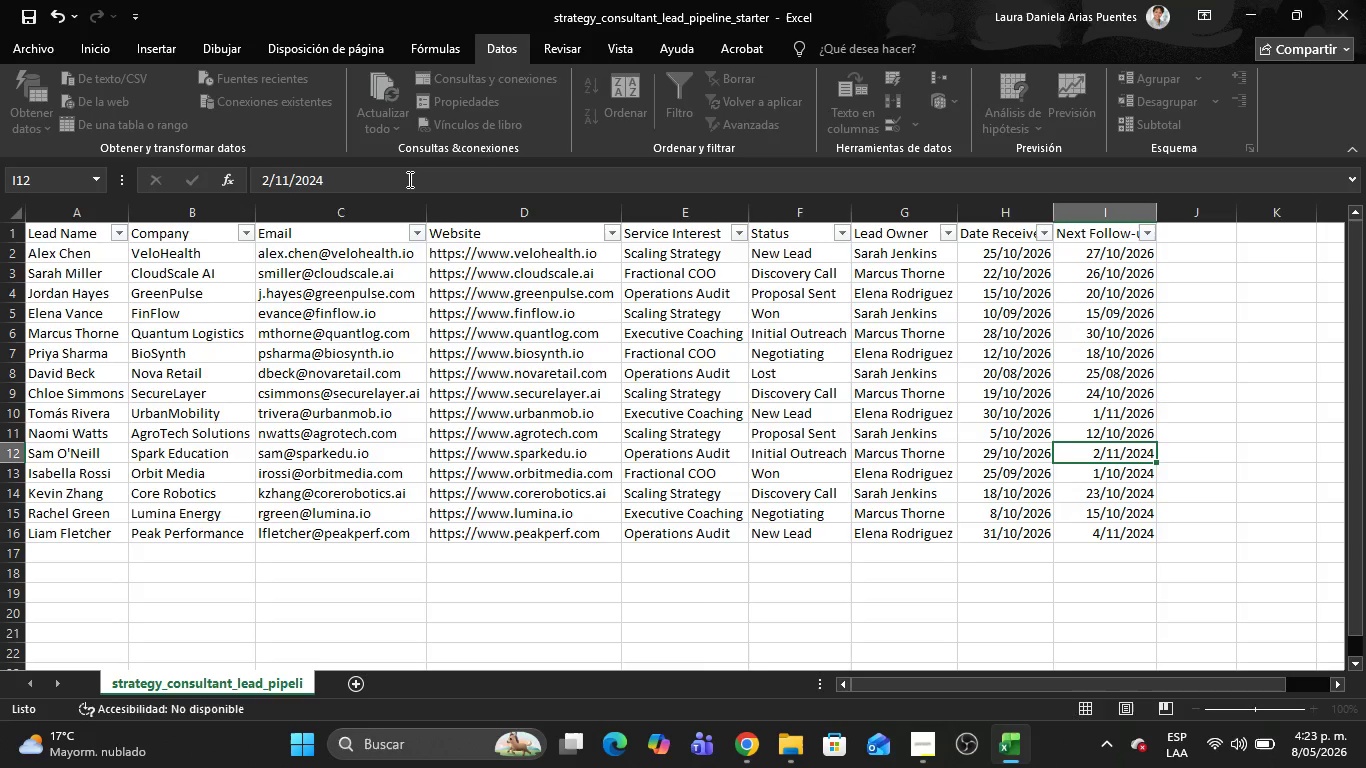 
key(Enter)
 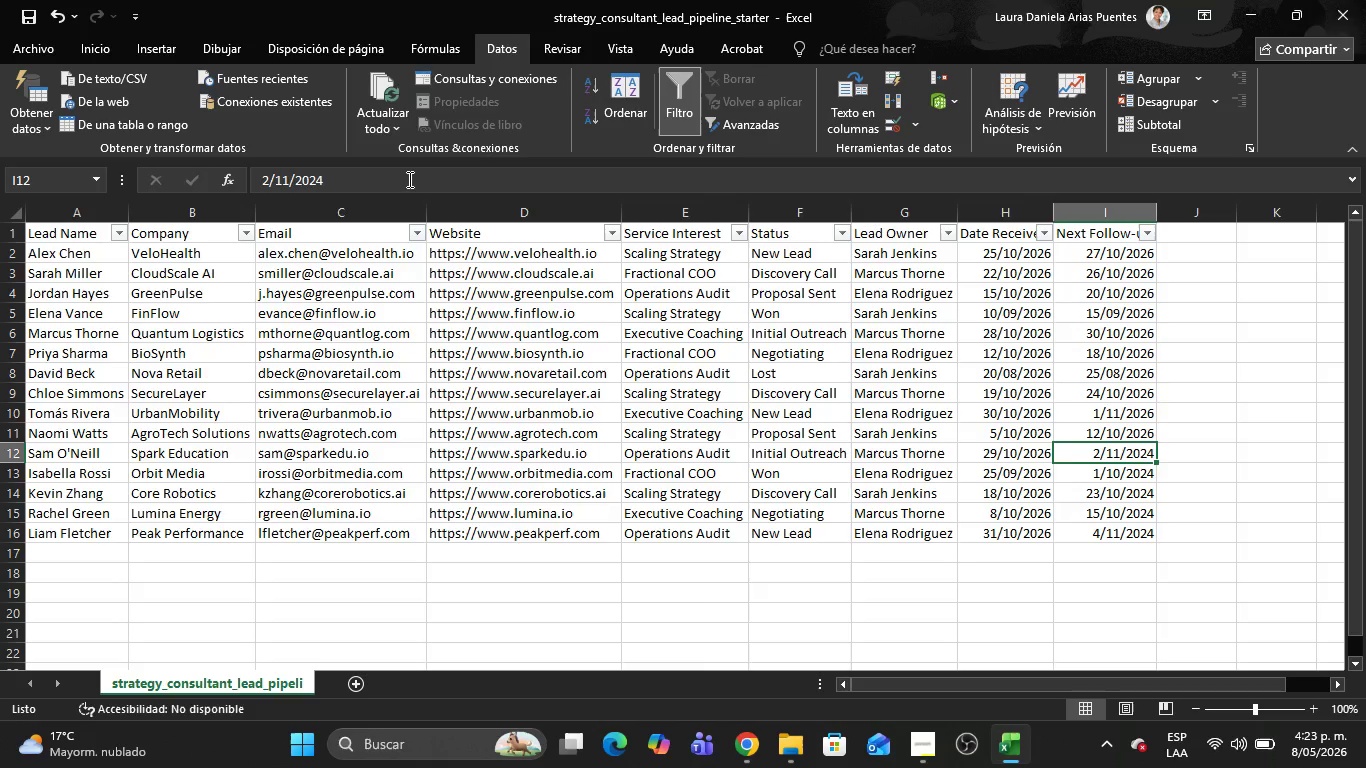 
left_click([408, 179])
 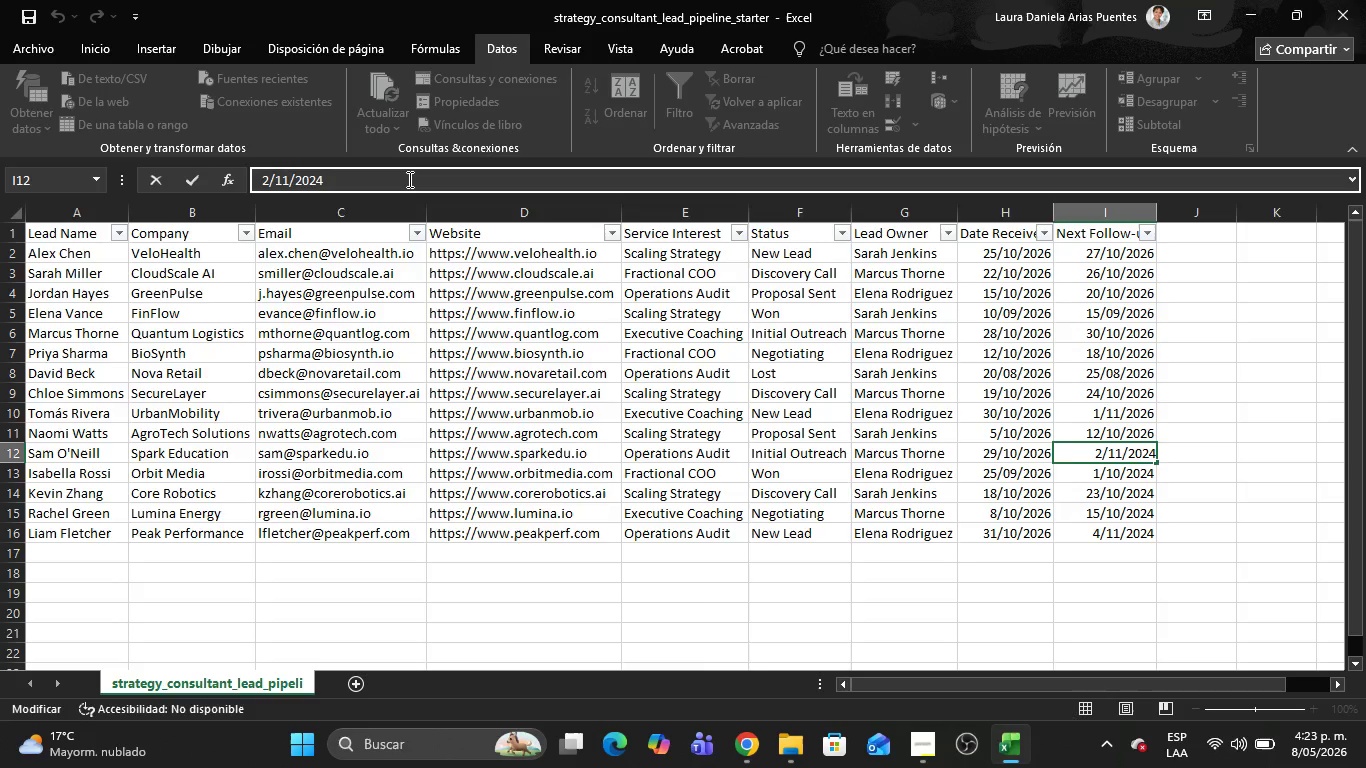 
key(Backspace)
 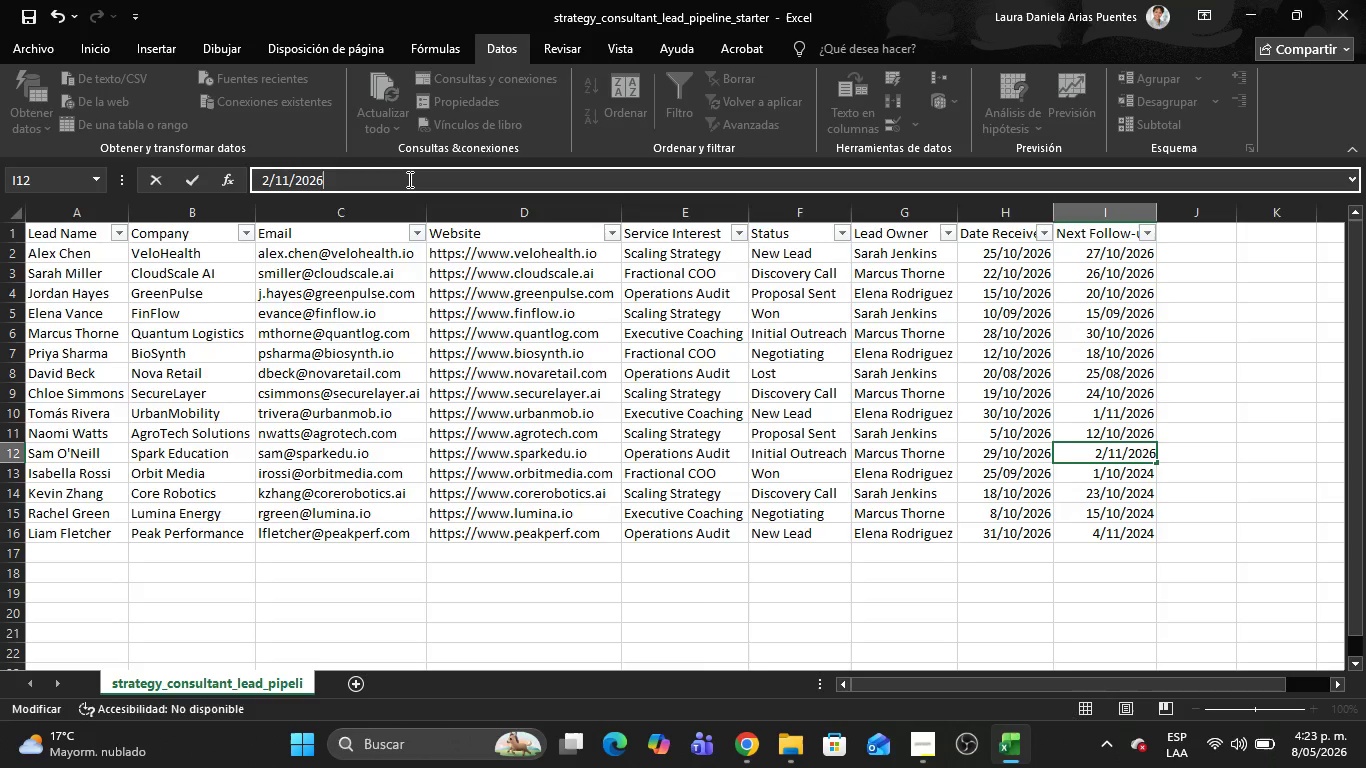 
key(6)
 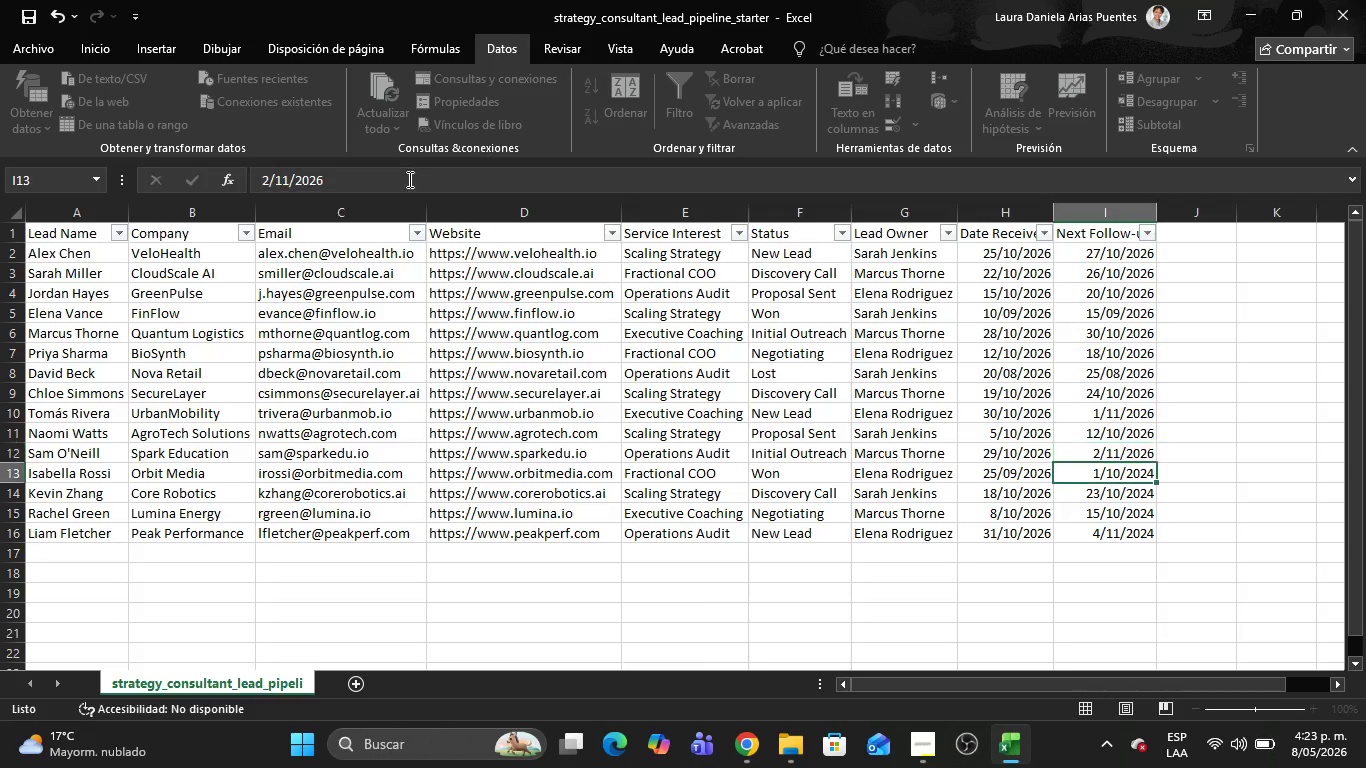 
key(Enter)
 